 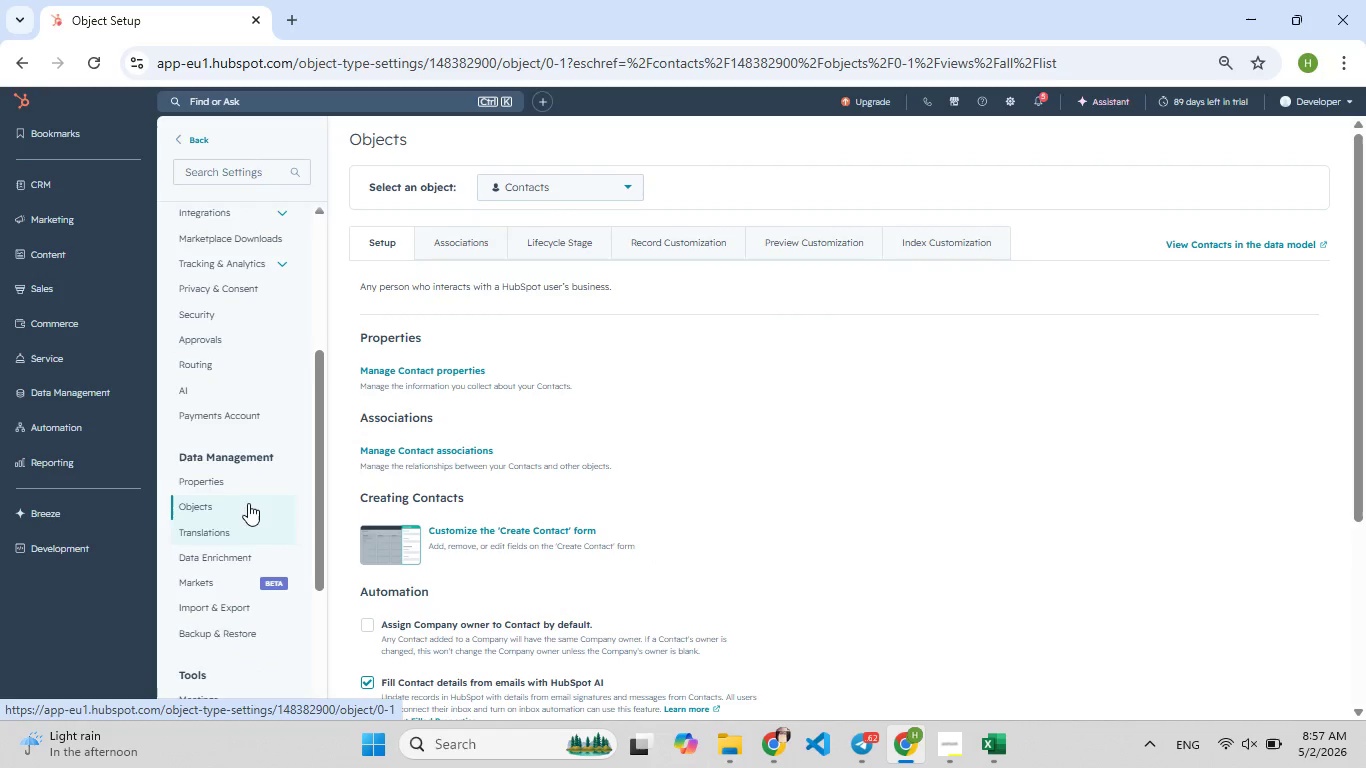 
left_click([239, 488])
 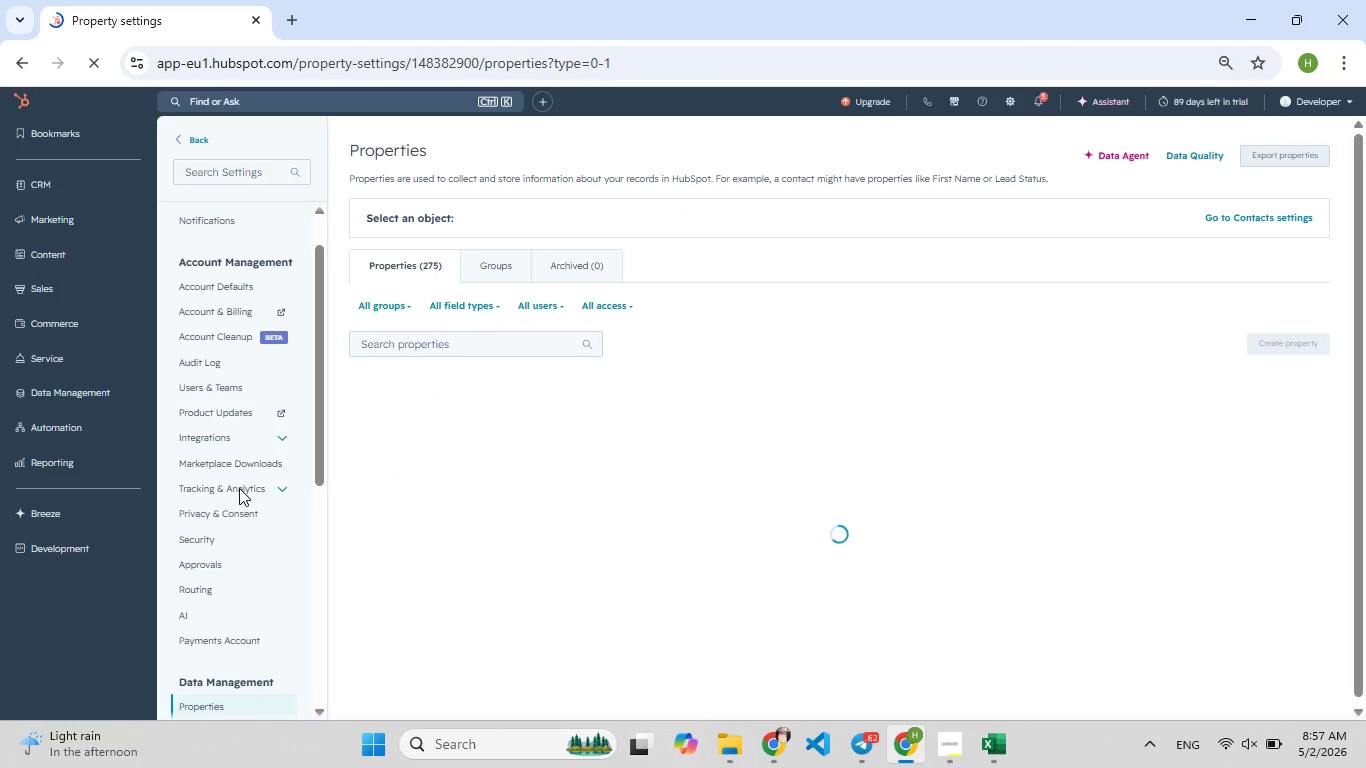 
wait(9.44)
 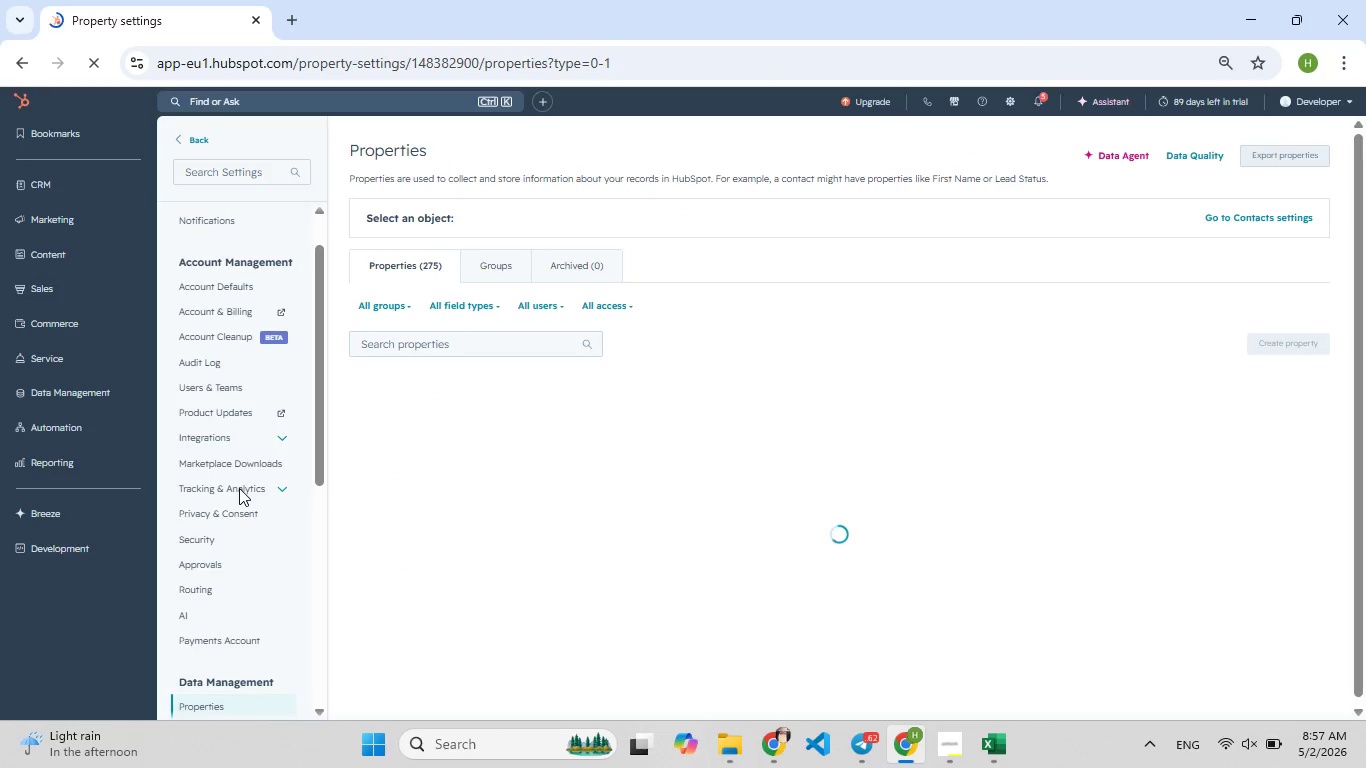 
left_click([597, 280])
 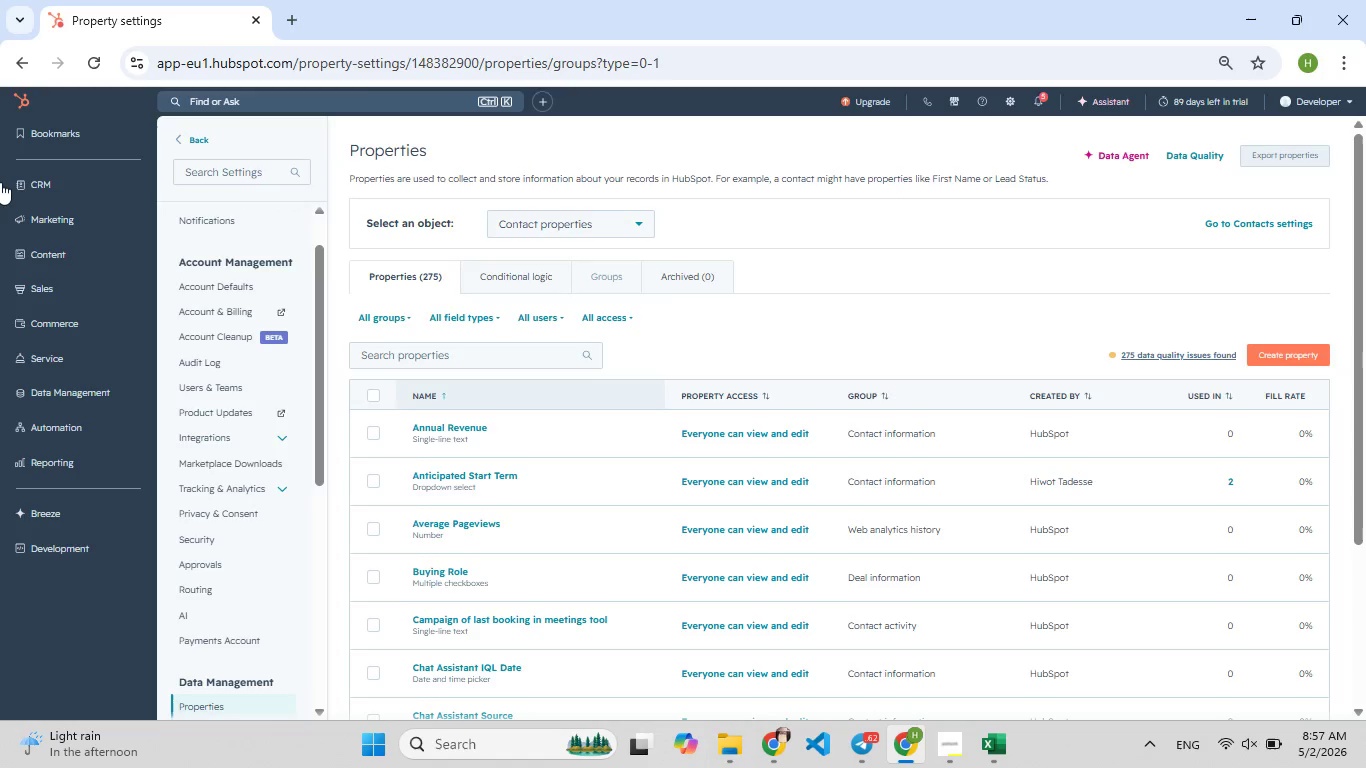 
mouse_move([11, 197])
 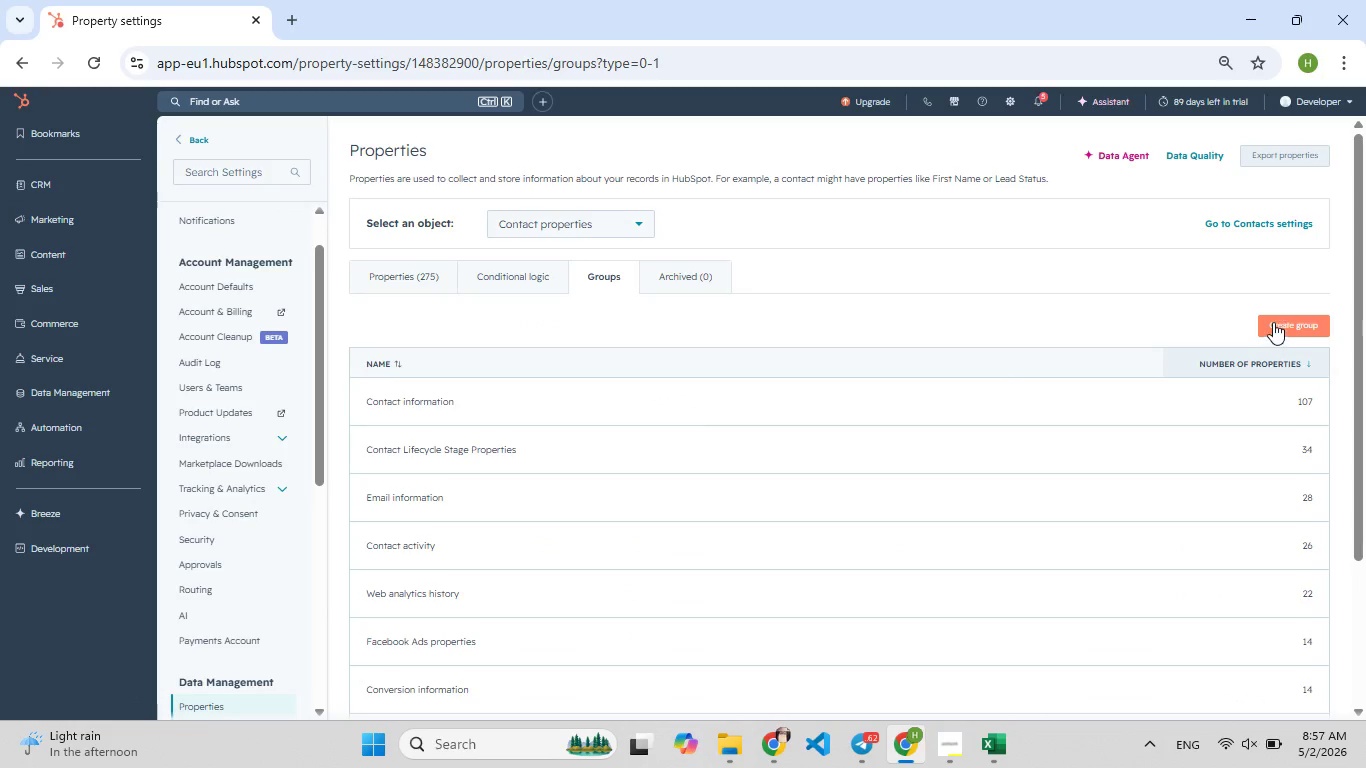 
left_click([1273, 322])
 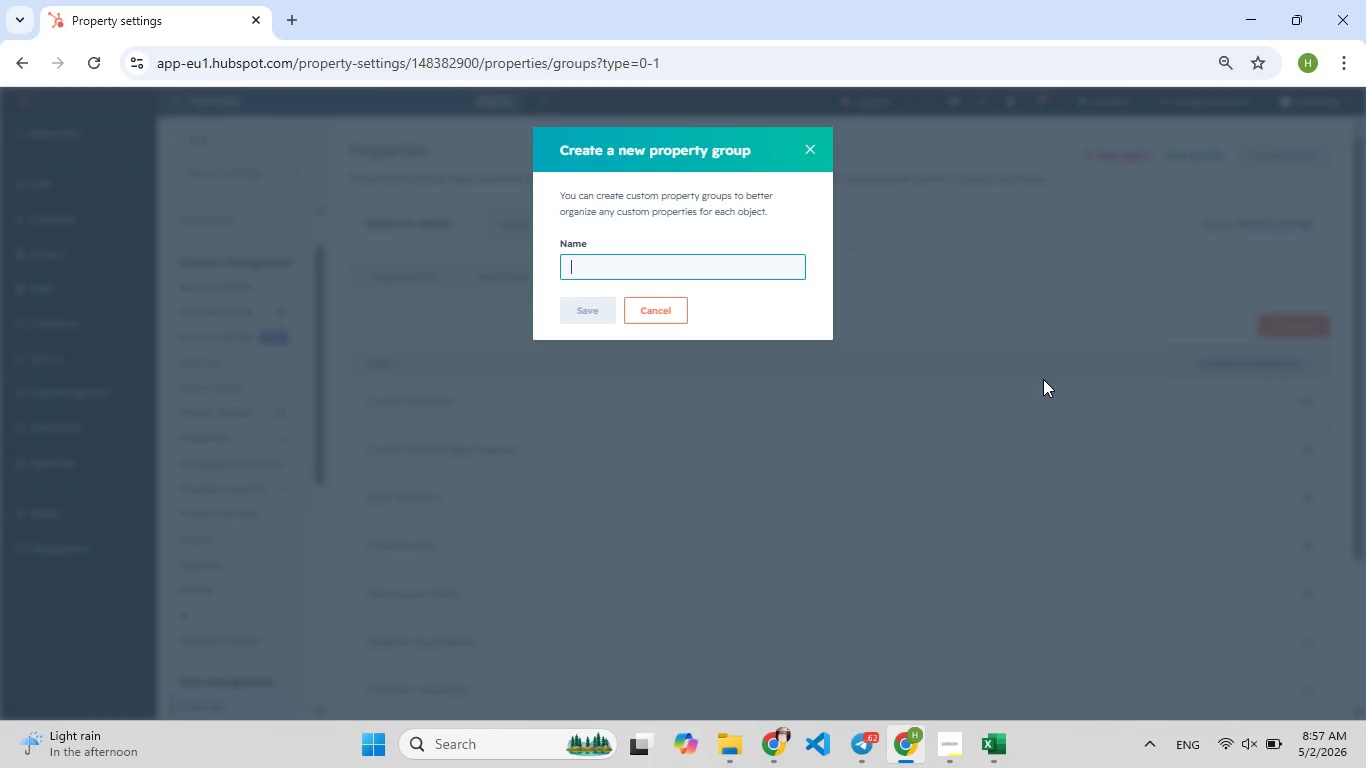 
type(B[F9])
key(Backspace)
type(Prima[F9])
key(Backspace)
type([F9])
key(Backspace)
key(Backspace)
type([F9][F9])
key(Backspace)
key(Backspace)
type([F9])
key(Backspace)
type([F9][F7]Holistic H[F7]ealth[F7])
 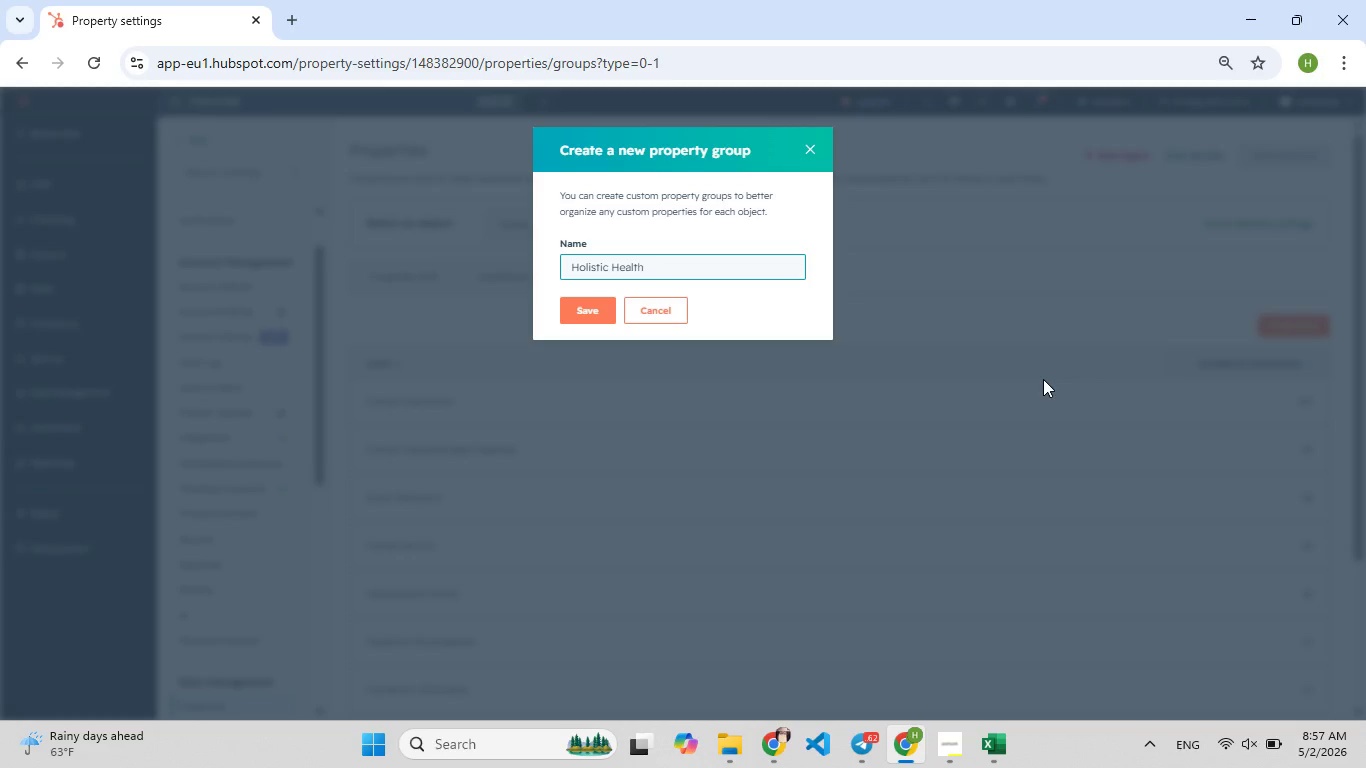 
wait(9.77)
 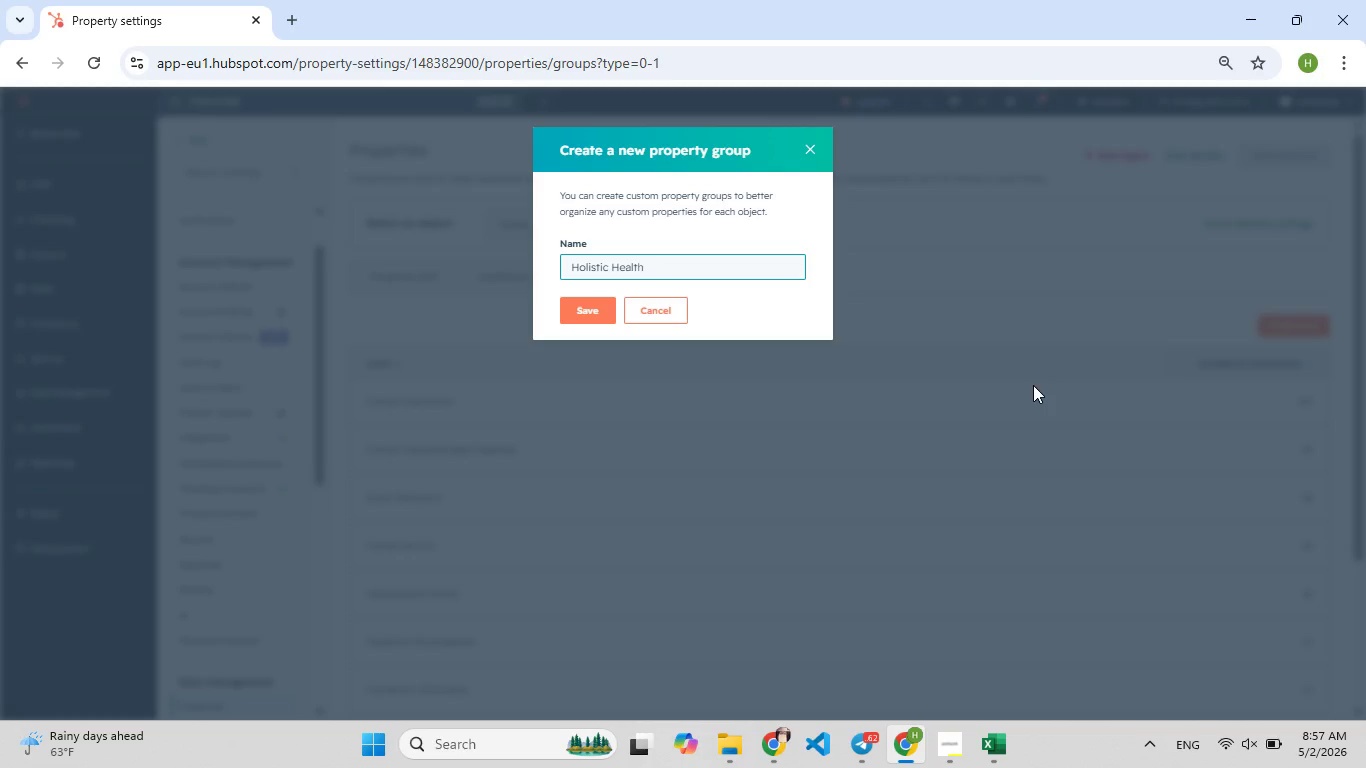 
hold_key(key=F5, duration=0.61)
 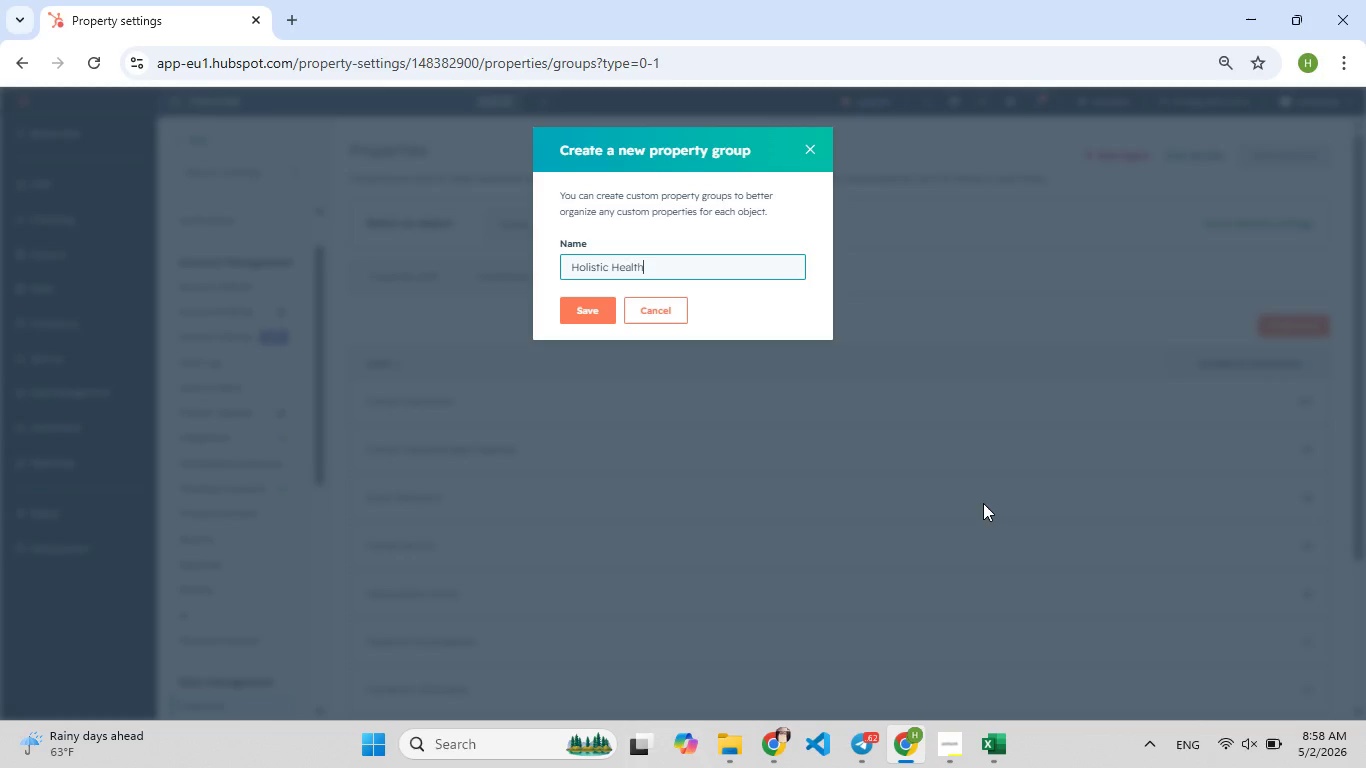 
key(Meta+Shift+S)
 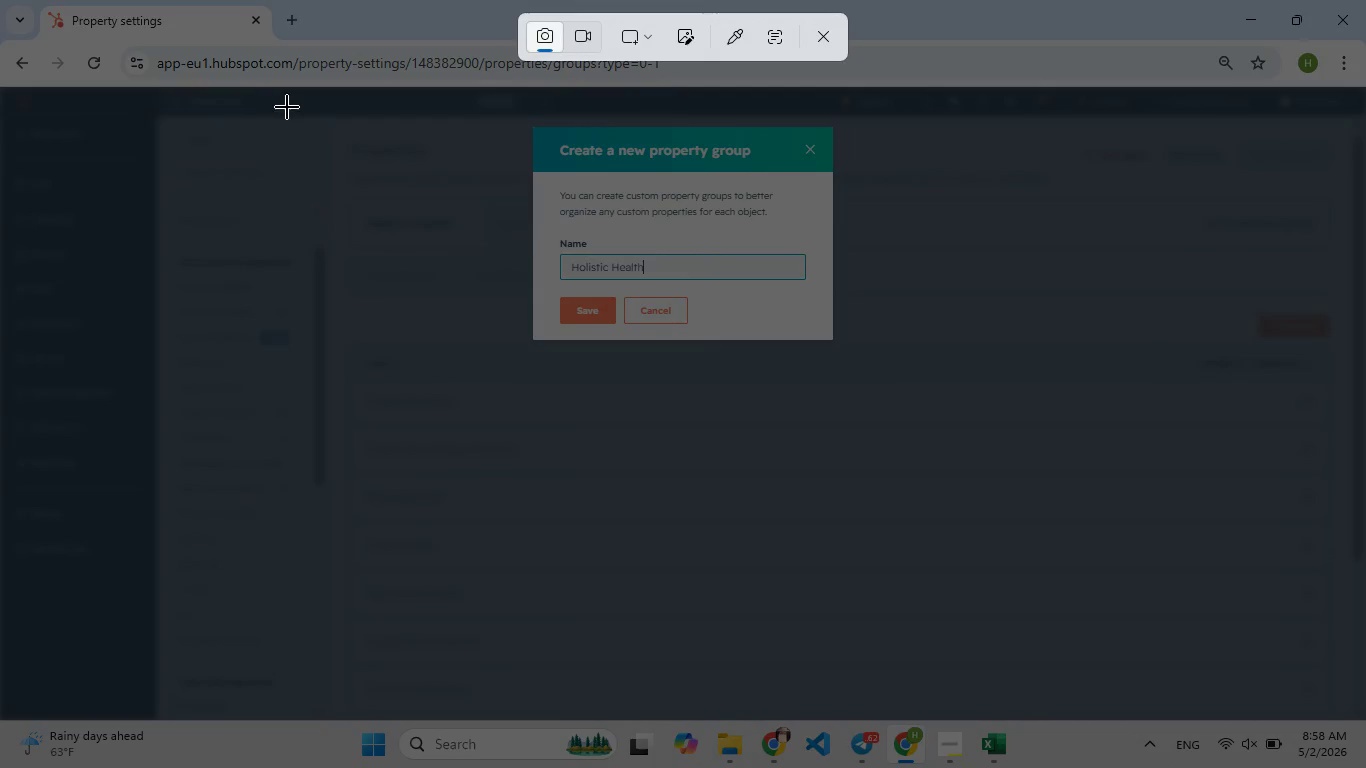 
left_click_drag(start_coordinate=[245, 95], to_coordinate=[1045, 465])
 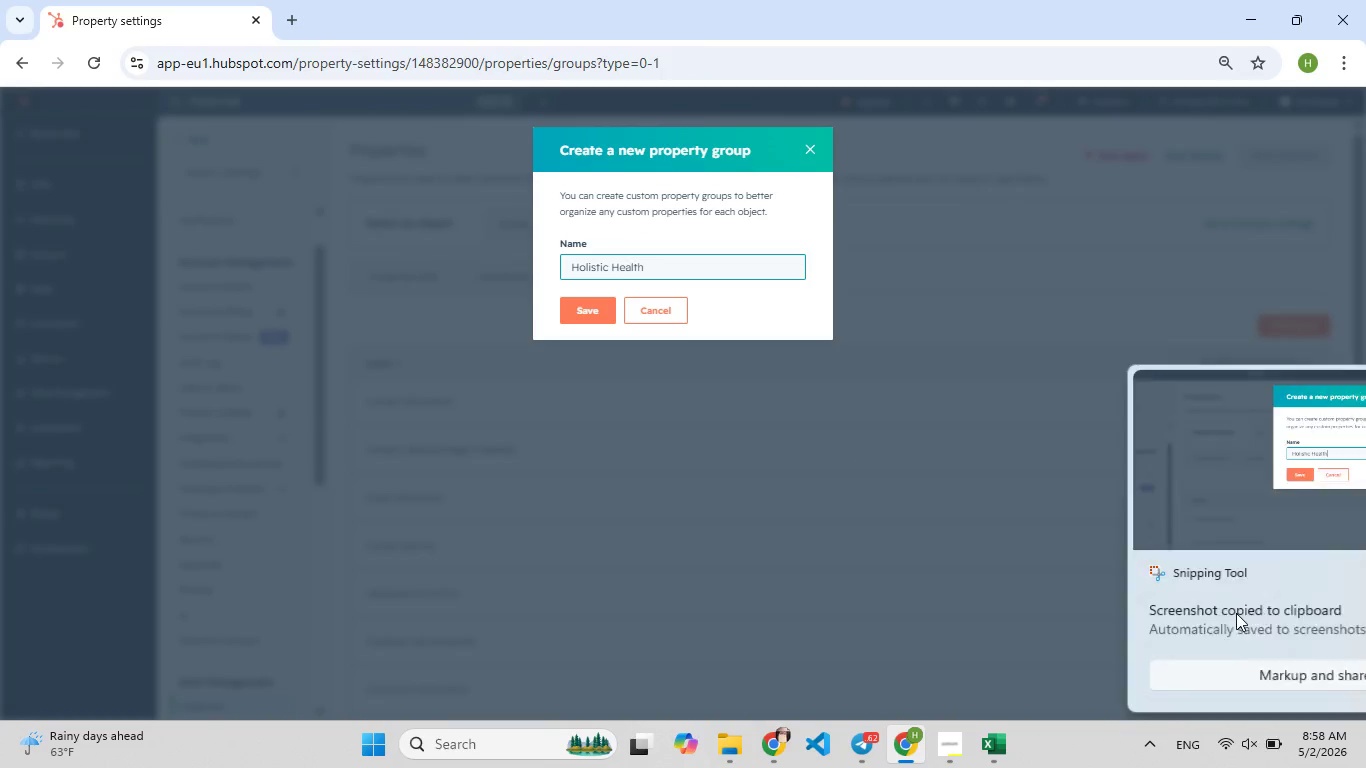 
left_click([1204, 541])
 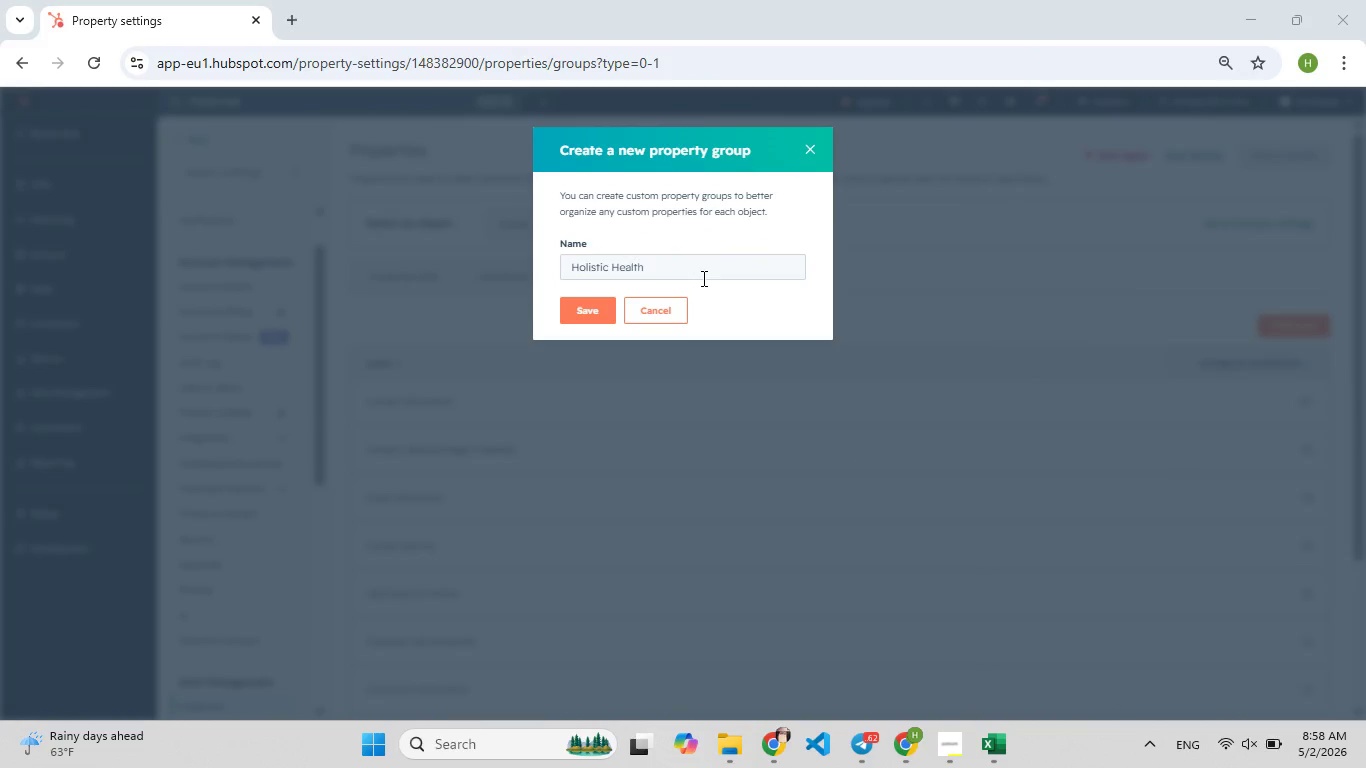 
left_click([702, 278])
 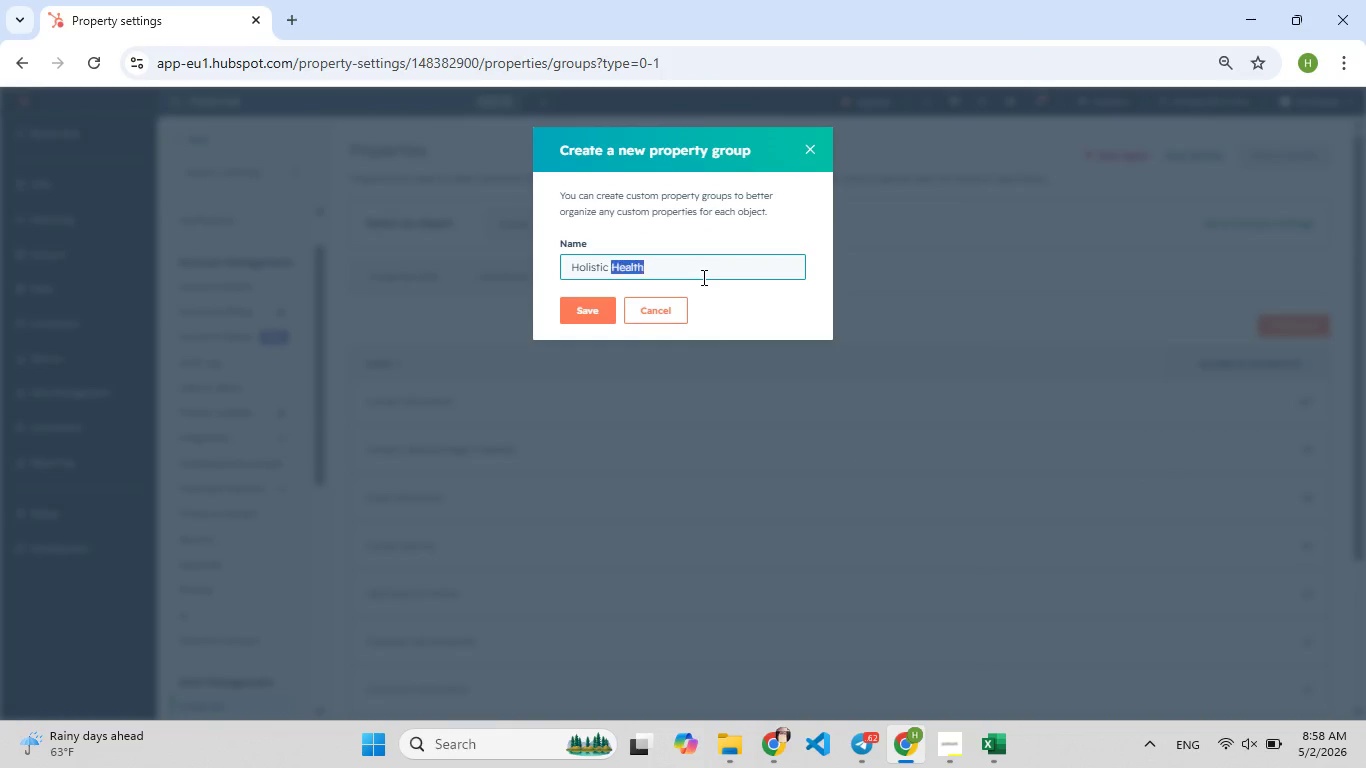 
left_click_drag(start_coordinate=[702, 278], to_coordinate=[578, 273])
 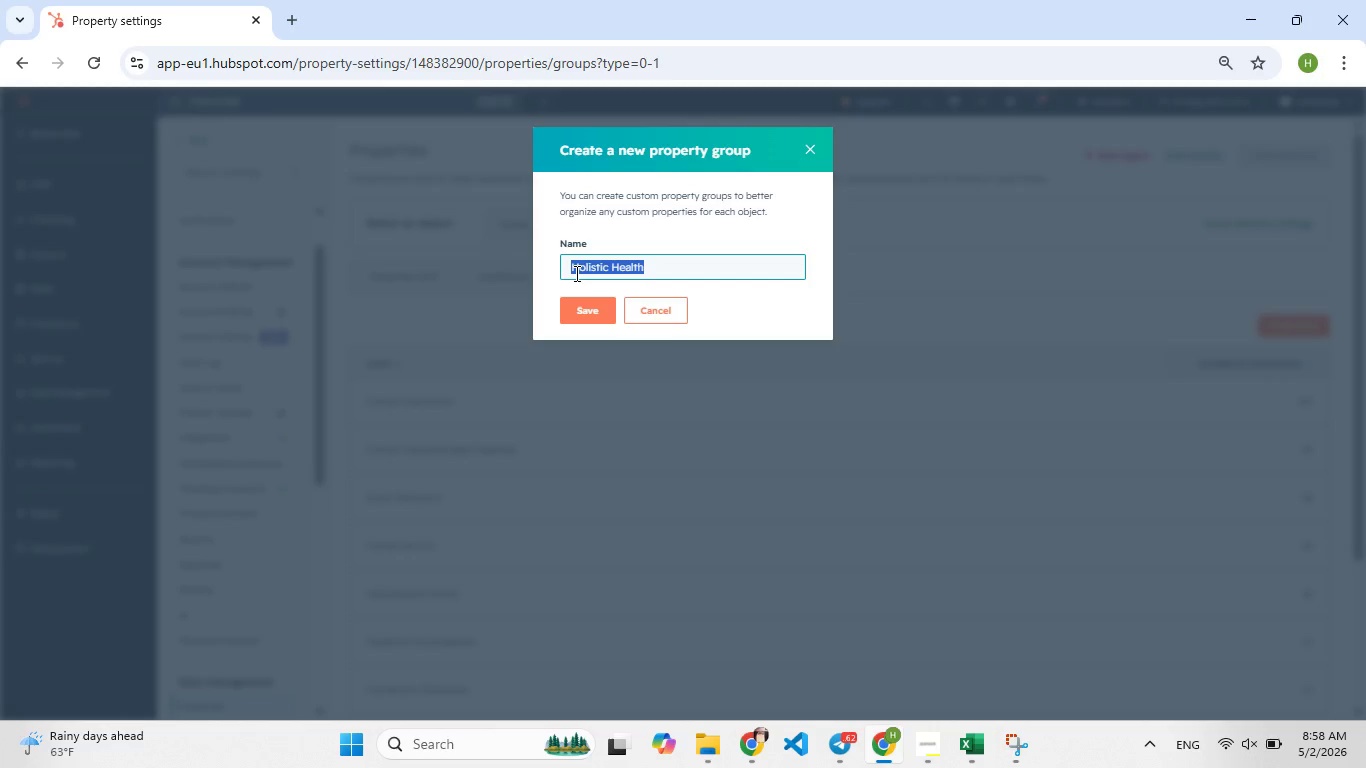 
key(Control+C)
 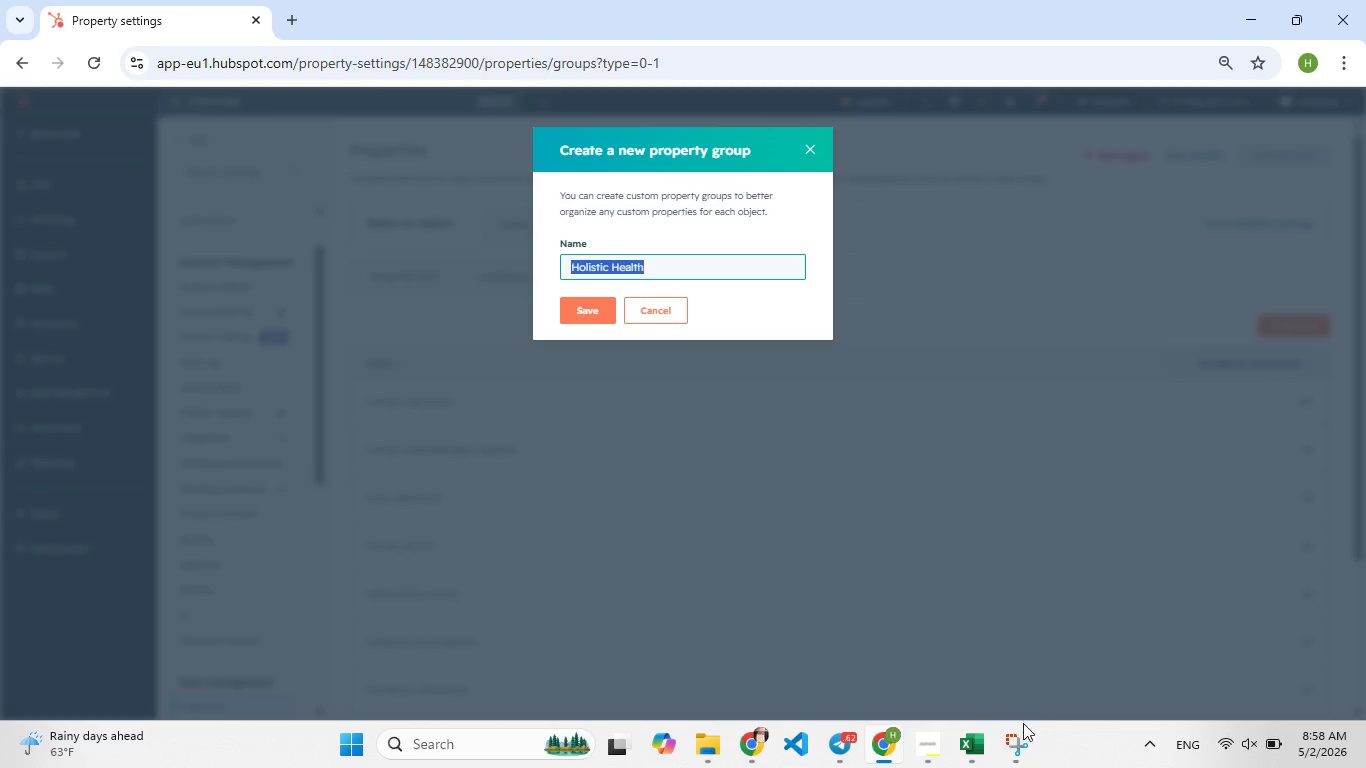 
left_click([1020, 730])
 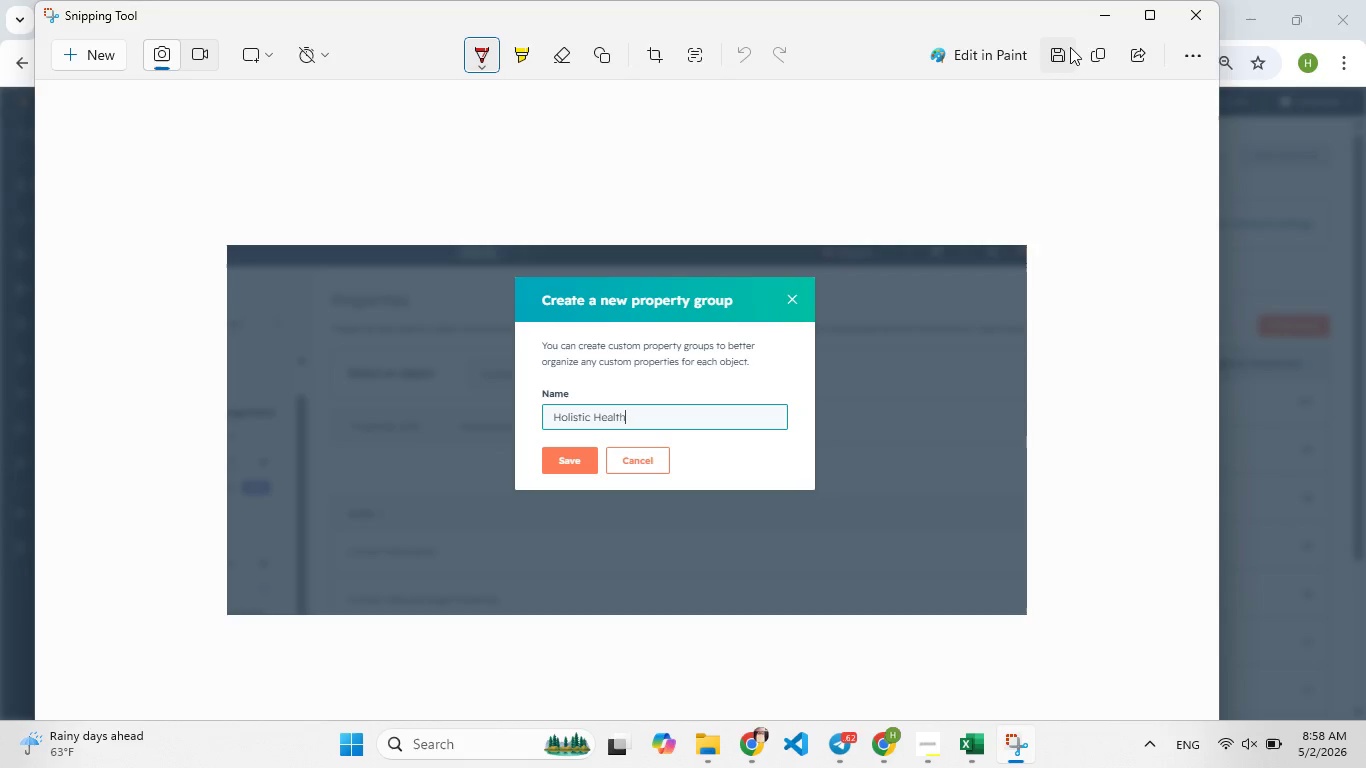 
left_click([1056, 56])
 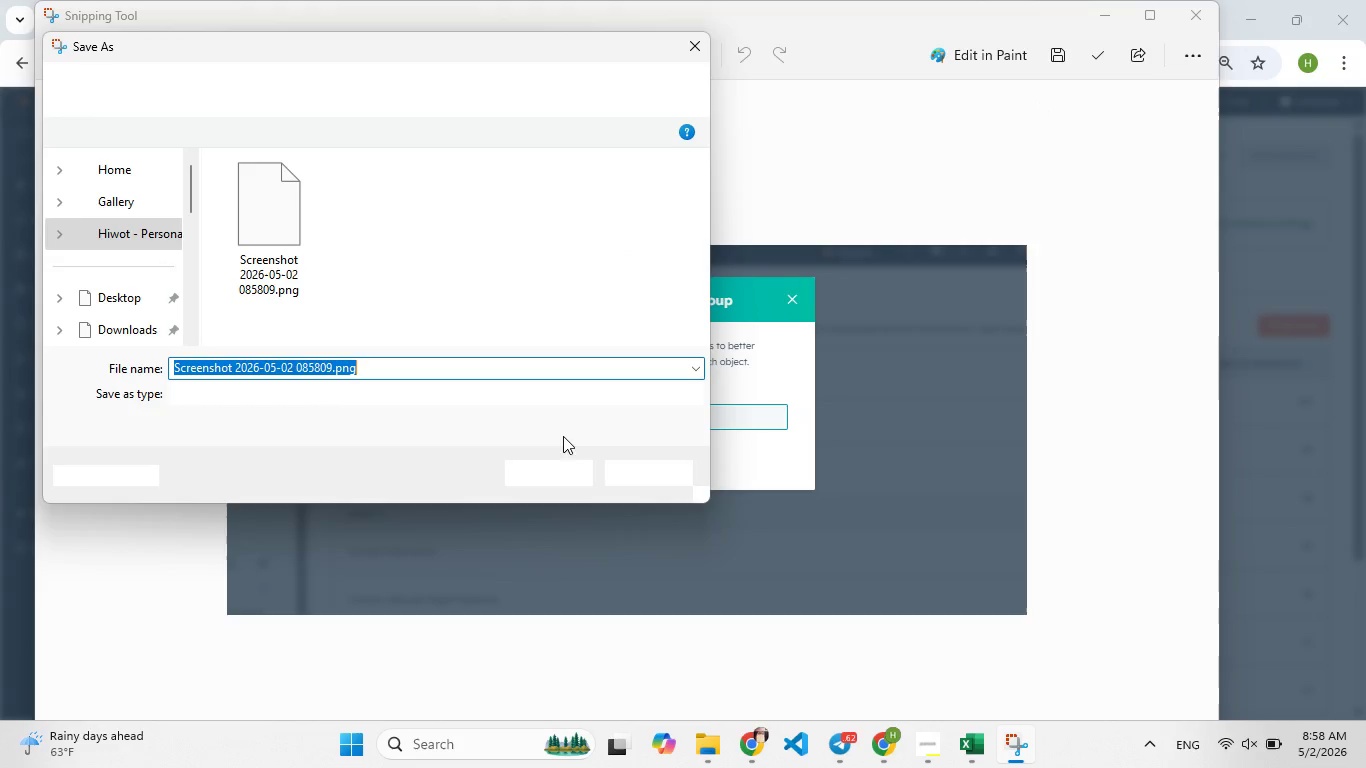 
key(Control+V)
 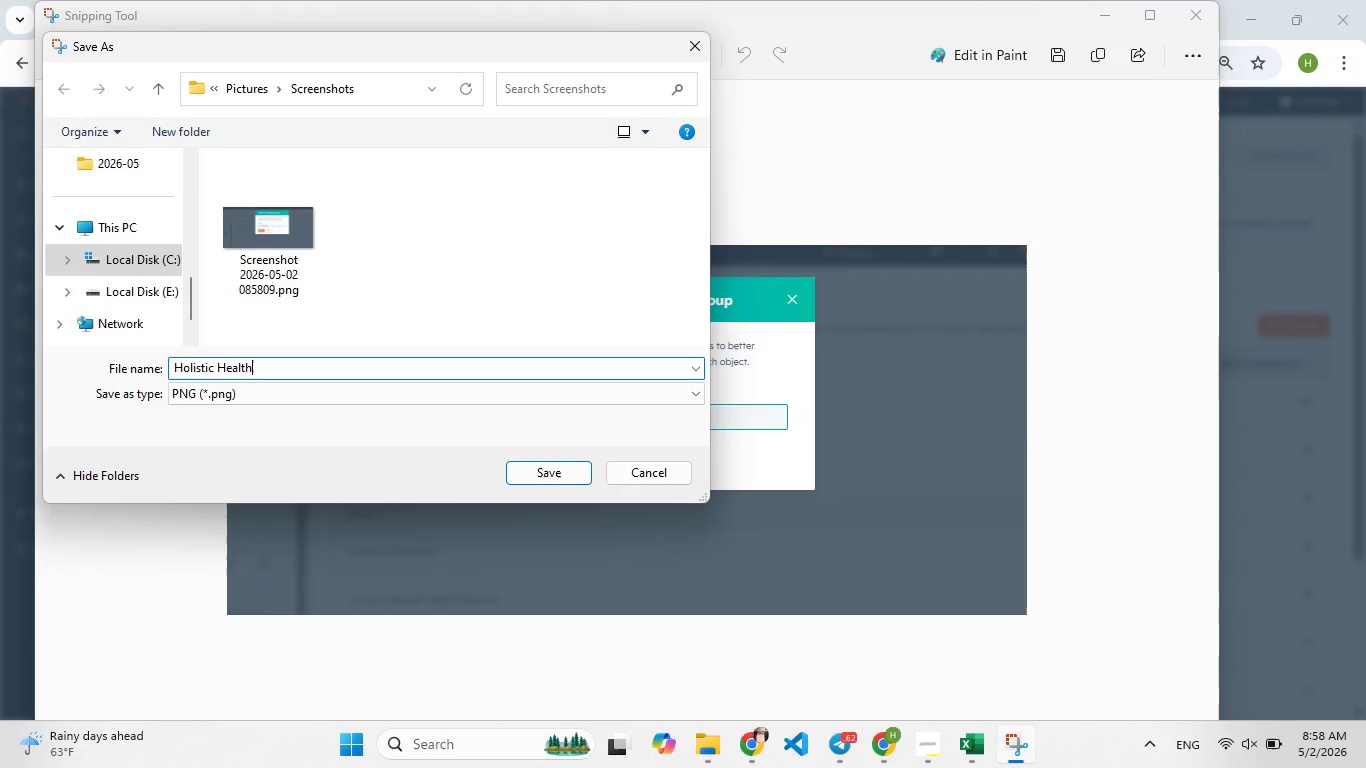 
type( [F8]G[F9])
key(Backspace)
type(Property [F8]Groupe)
 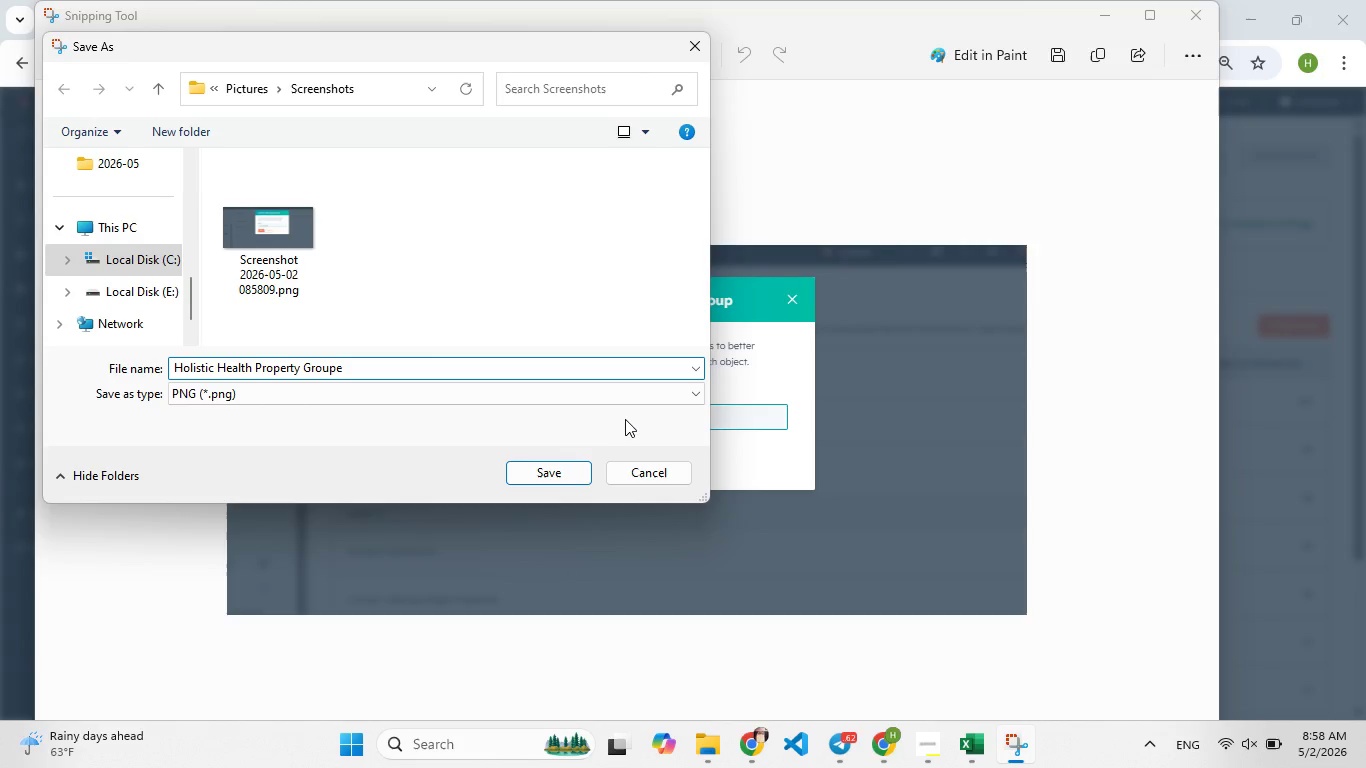 
key(Backspace)
 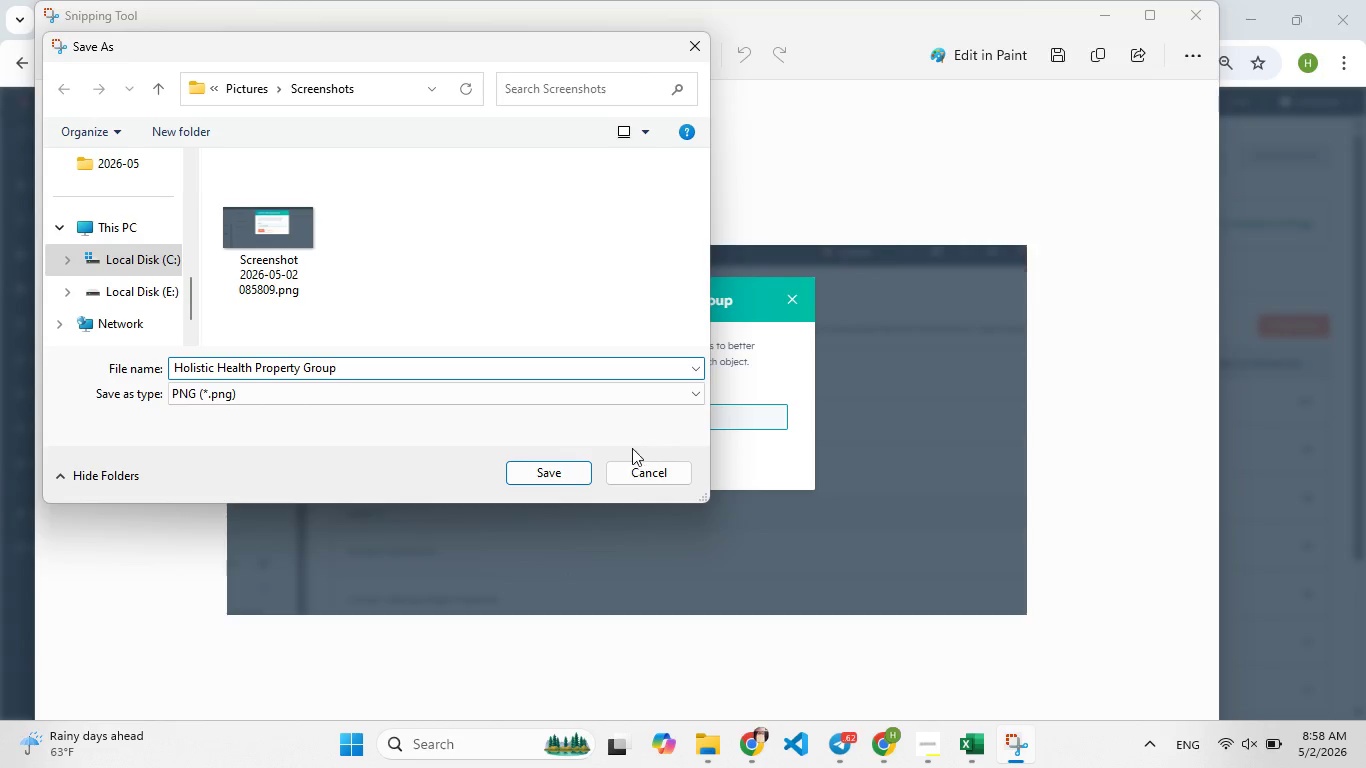 
key(F9)
 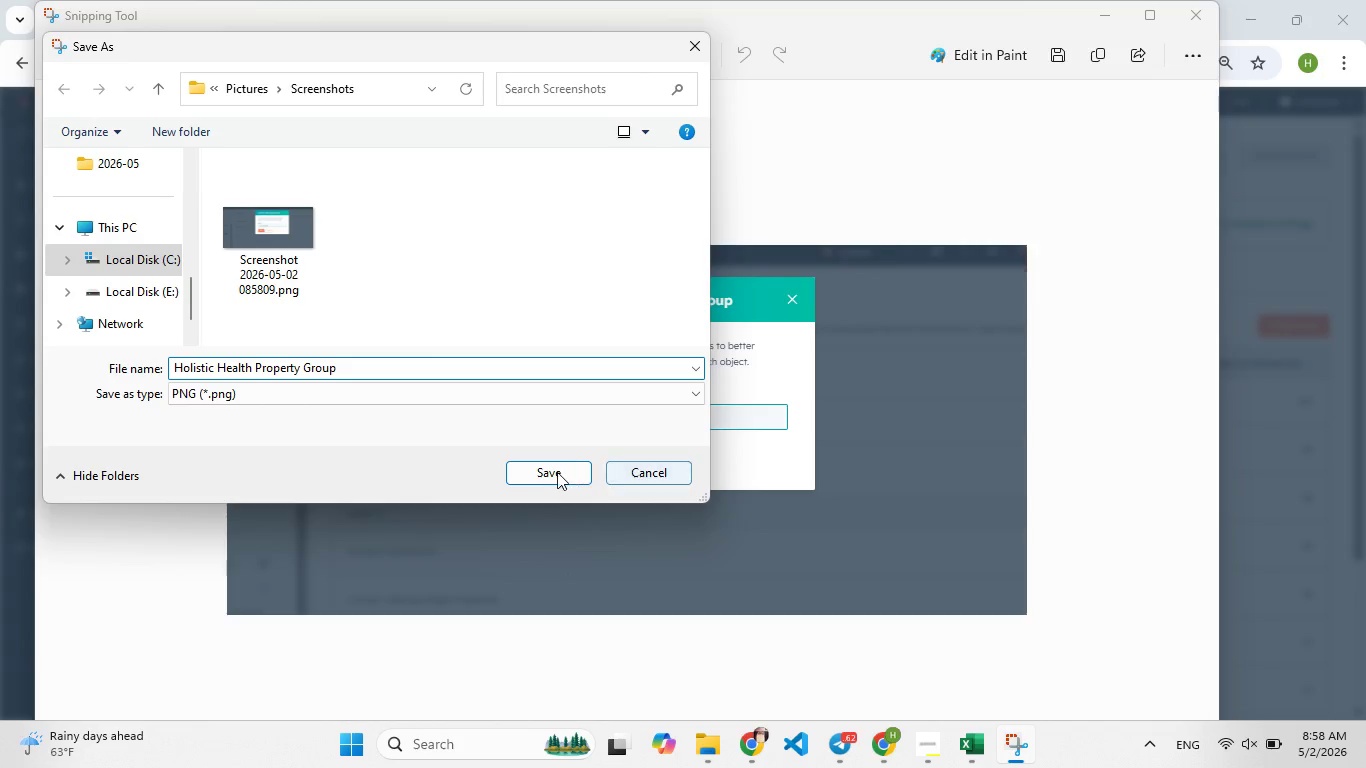 
left_click([557, 472])
 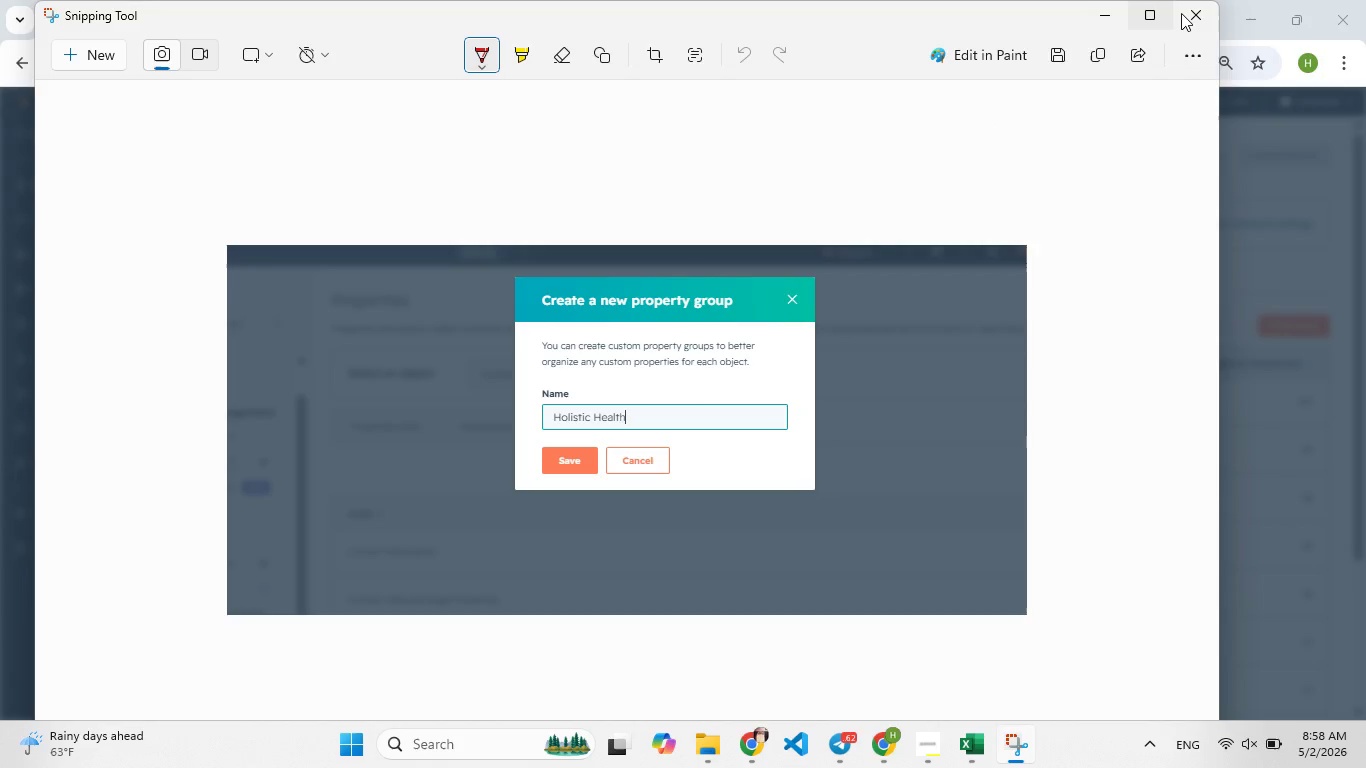 
left_click([1181, 13])
 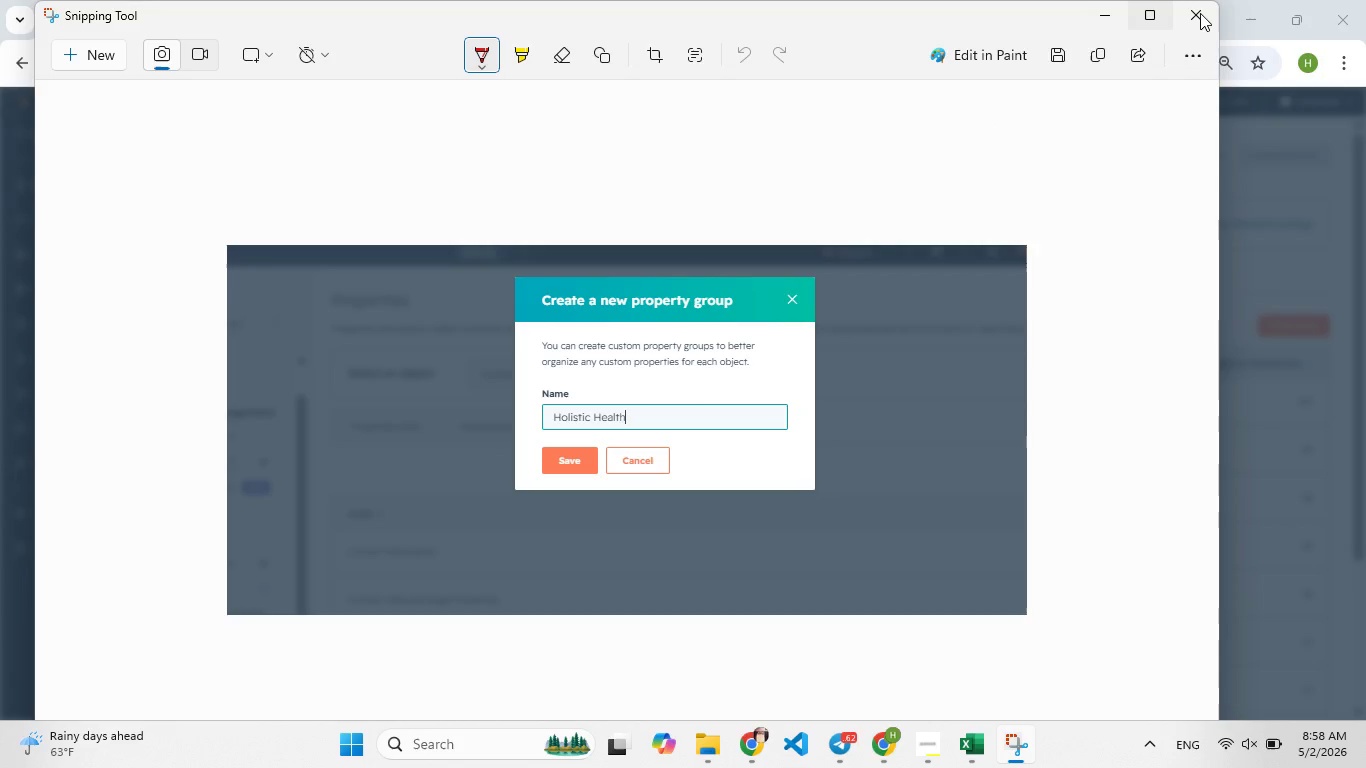 
left_click([1200, 13])
 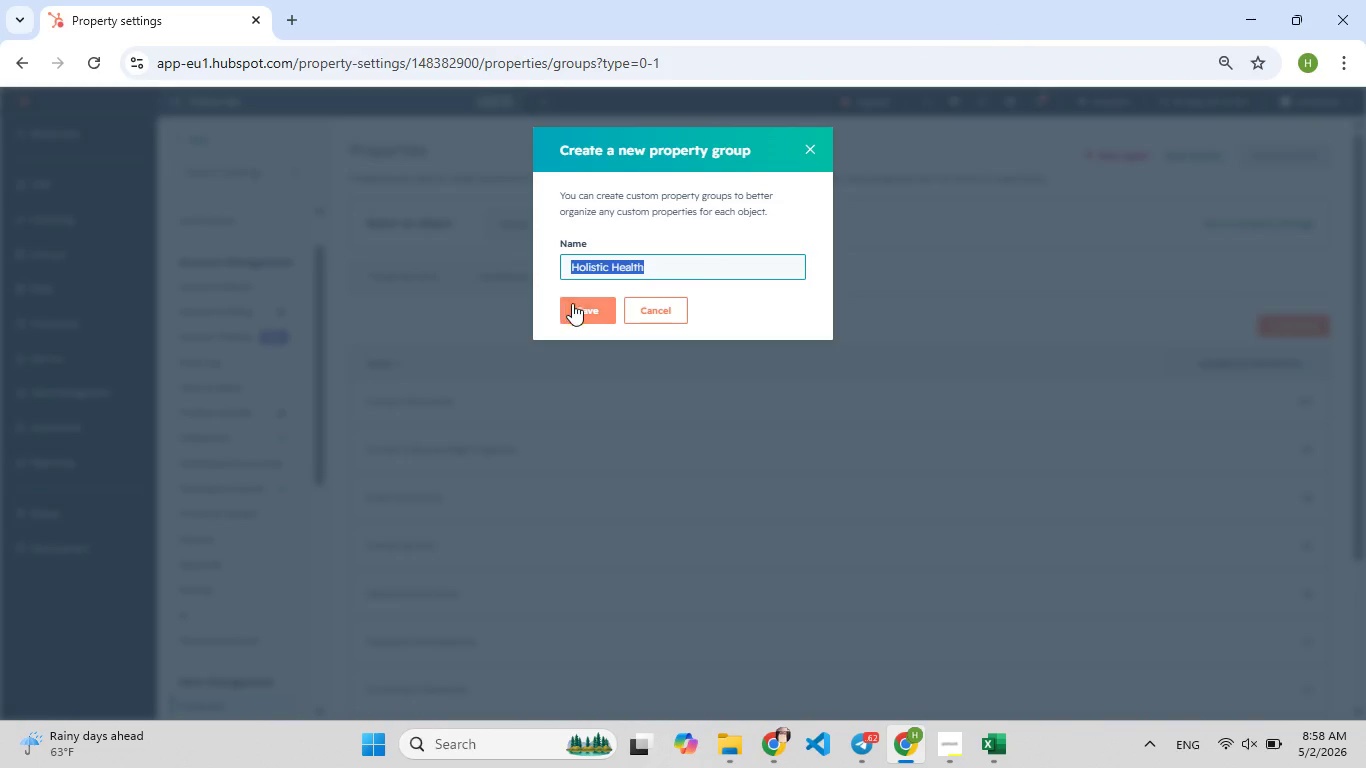 
left_click([585, 308])
 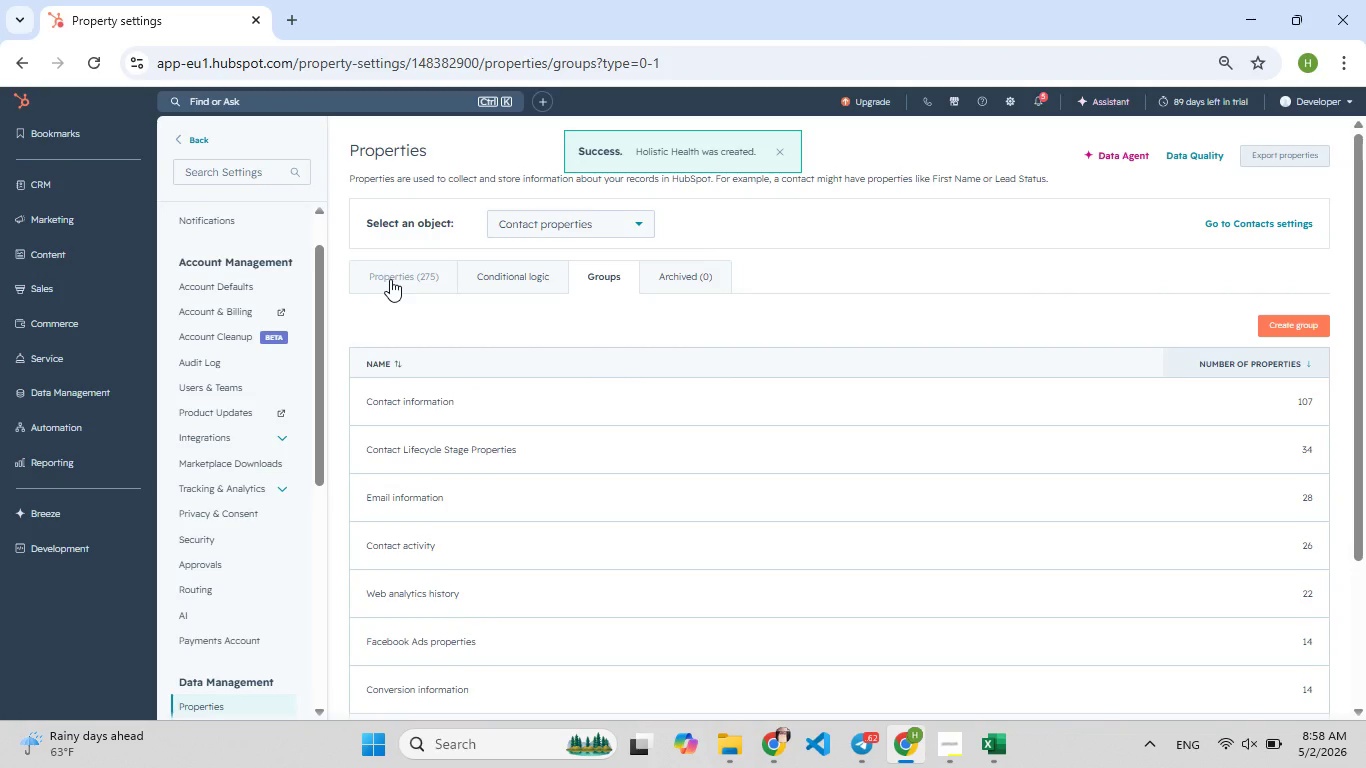 
wait(8.86)
 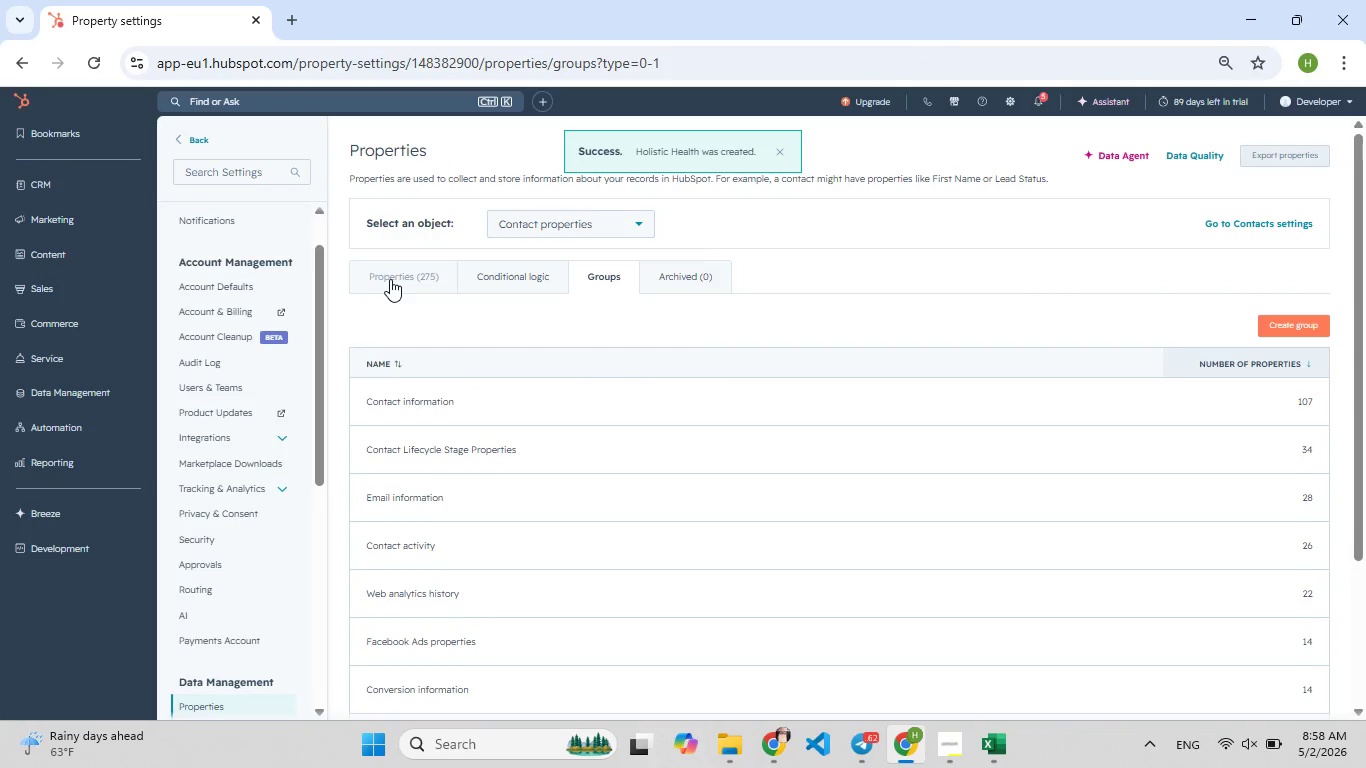 
scroll: coordinate [1053, 300], scroll_direction: up, amount: 4.0
 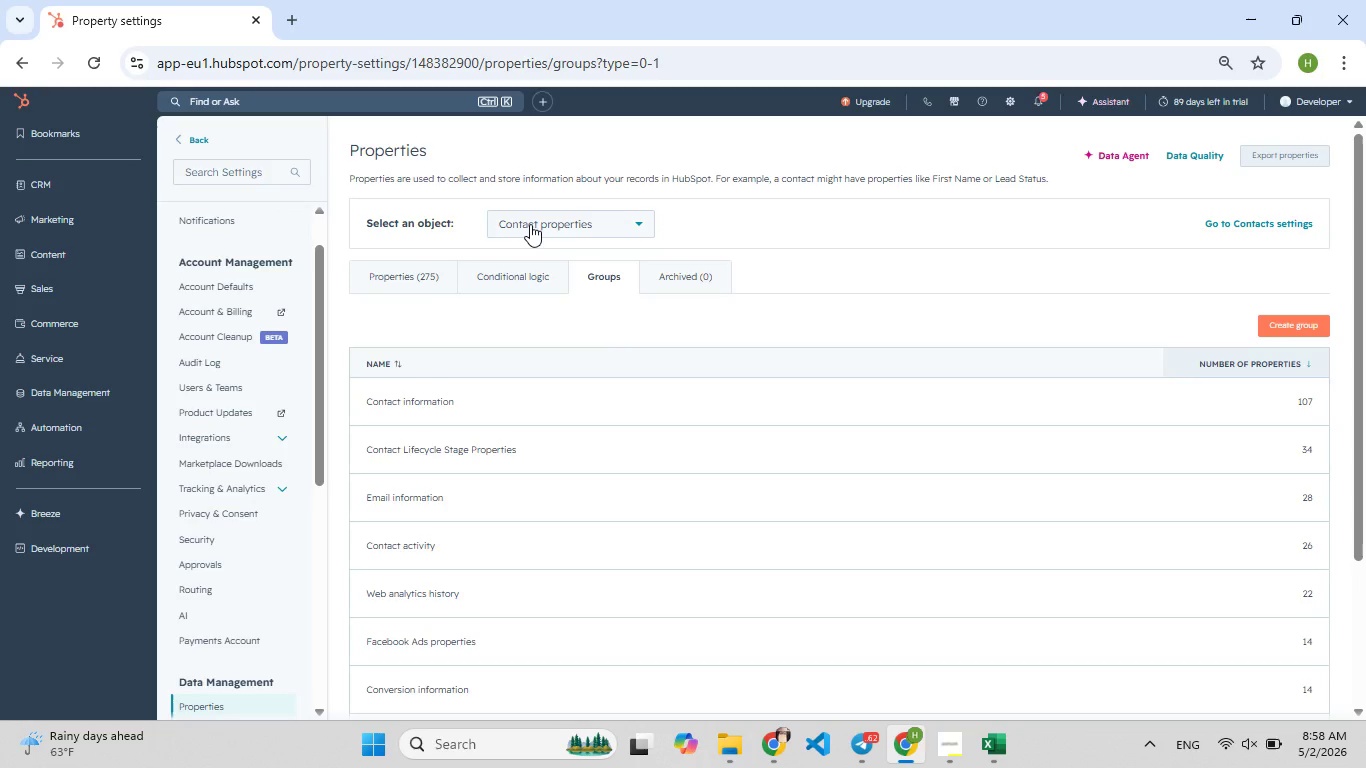 
left_click([530, 224])
 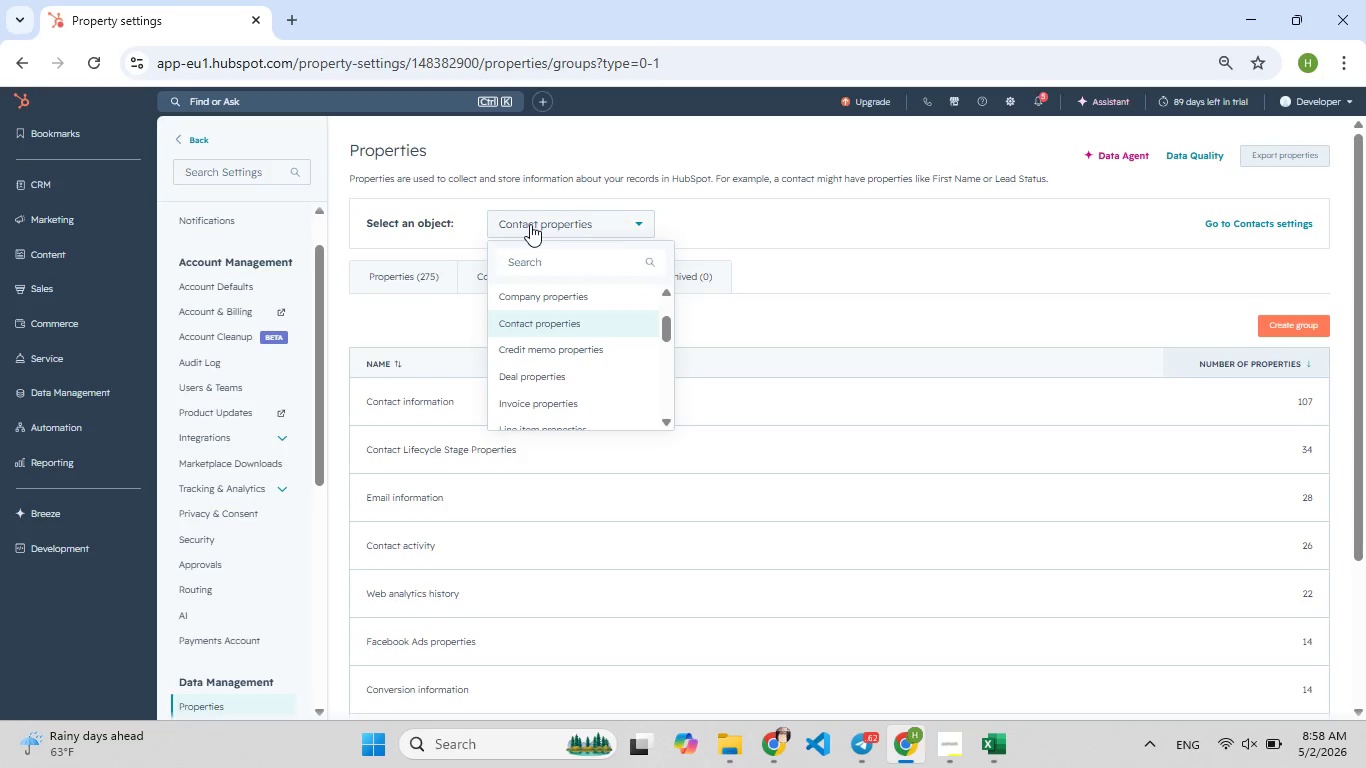 
left_click([530, 224])
 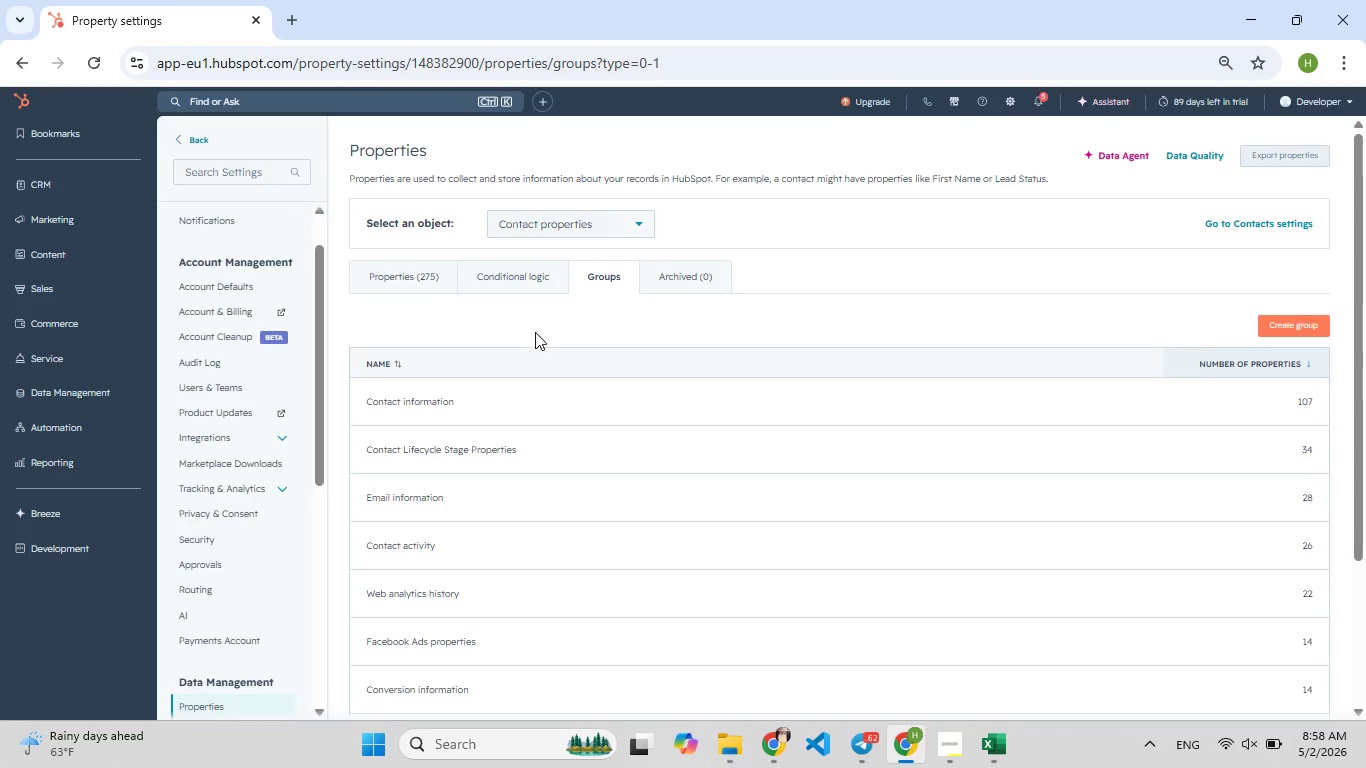 
scroll: coordinate [535, 338], scroll_direction: down, amount: 5.0
 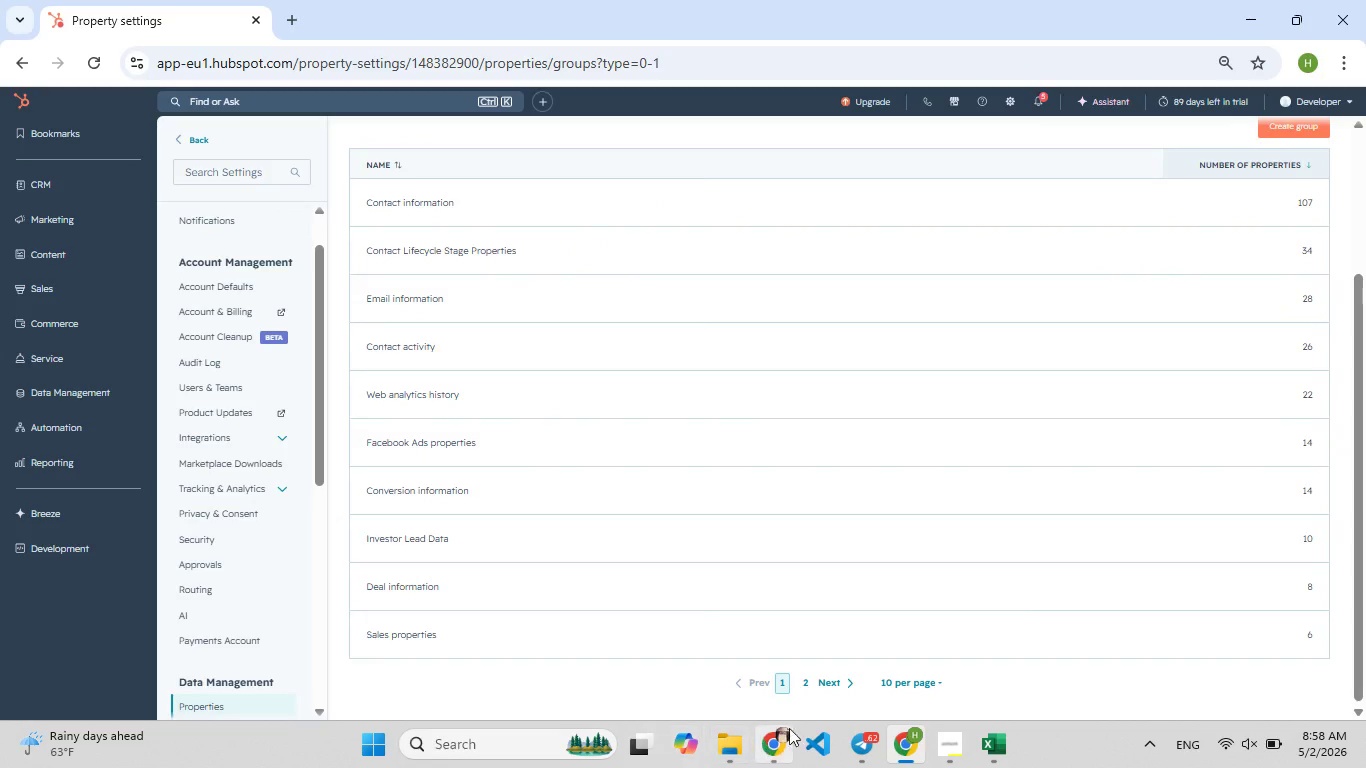 
left_click([835, 681])
 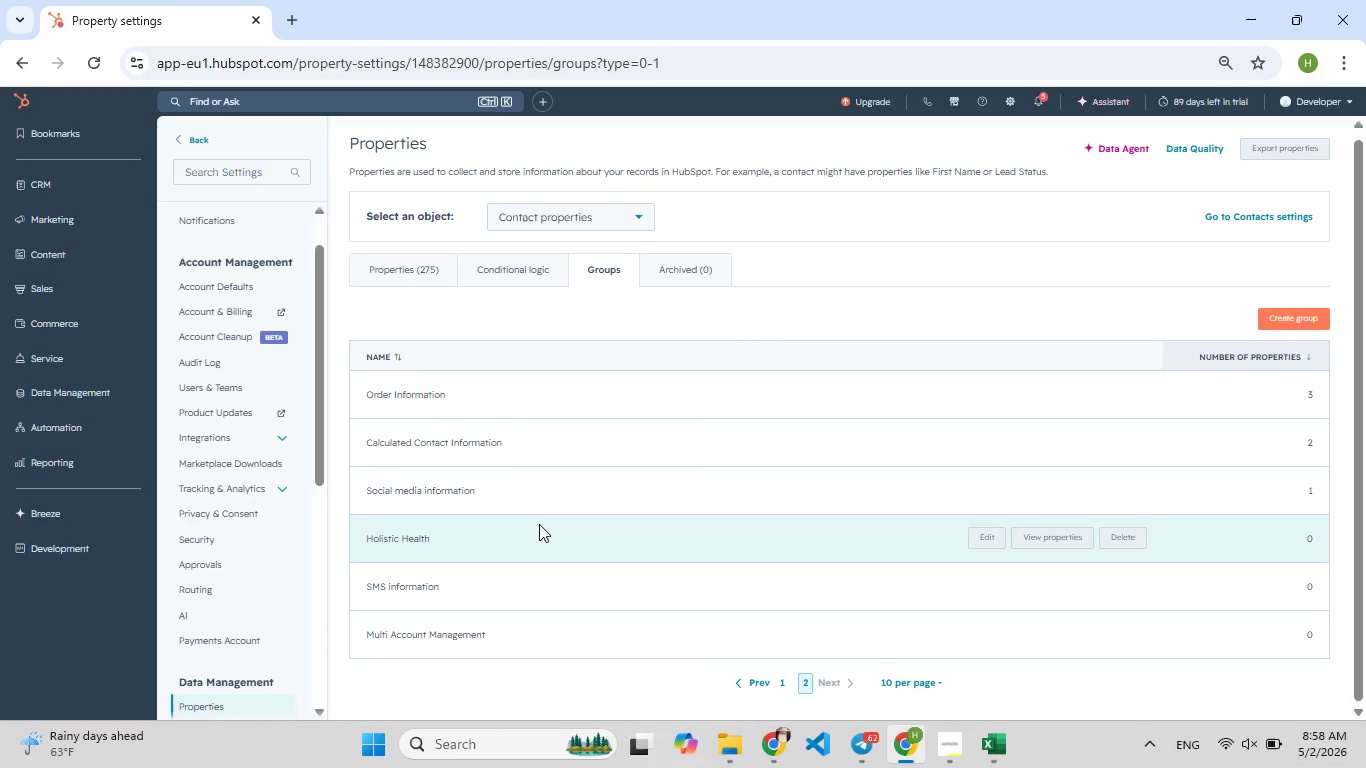 
scroll: coordinate [538, 525], scroll_direction: down, amount: 1.0
 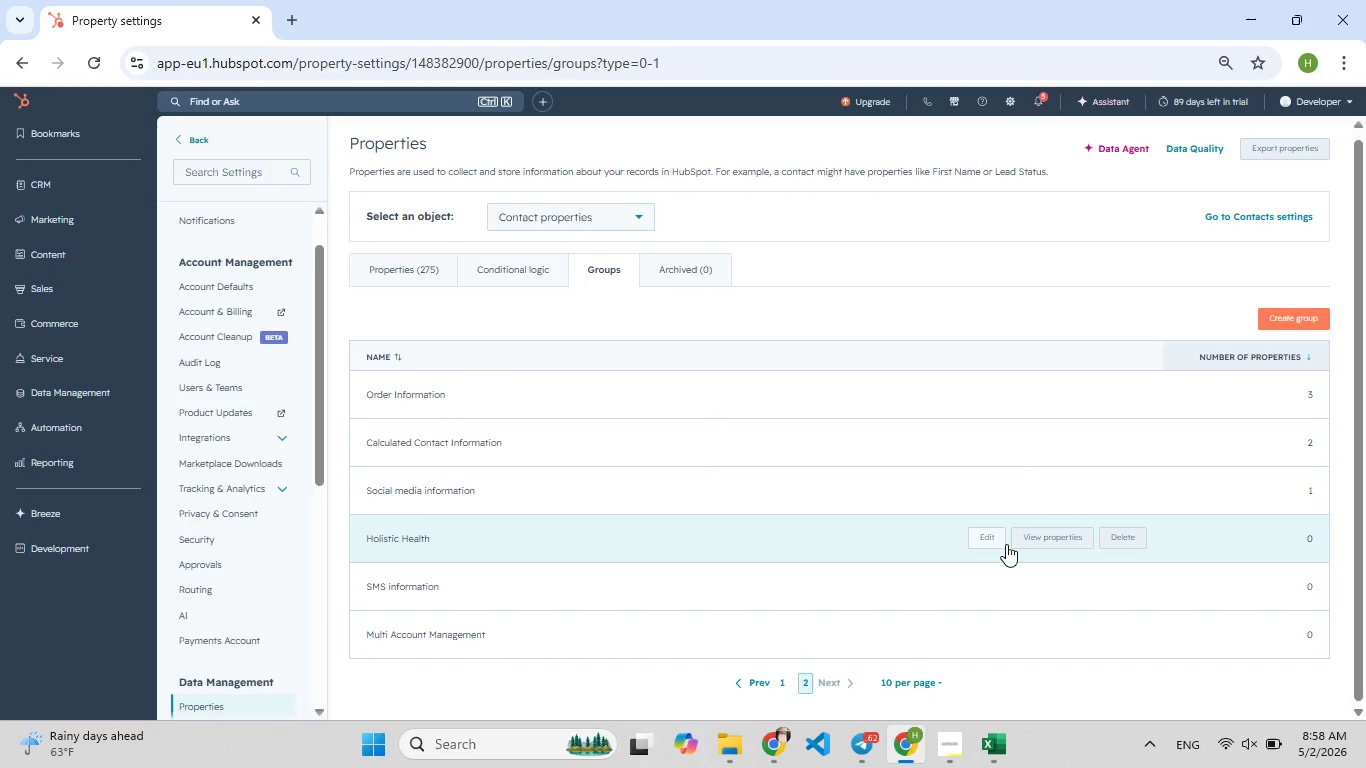 
left_click([1041, 536])
 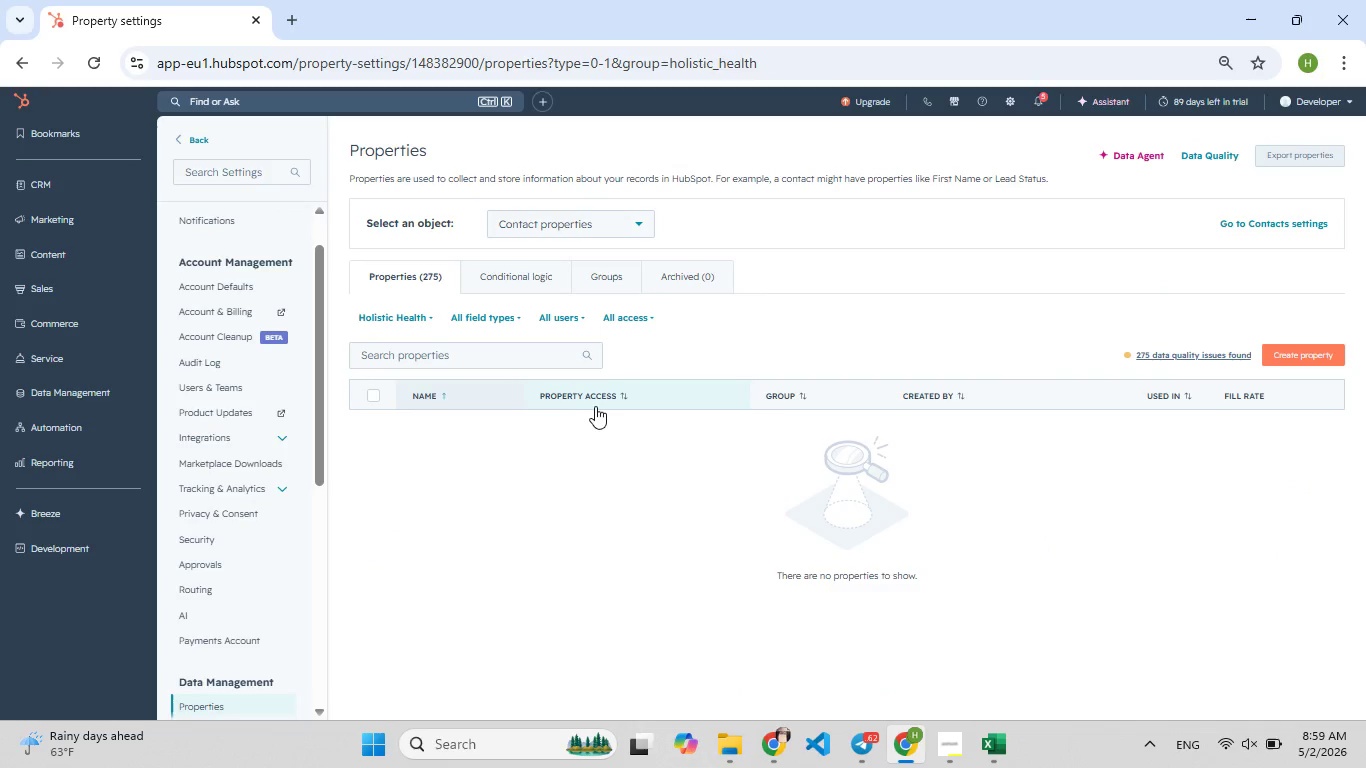 
left_click([580, 396])
 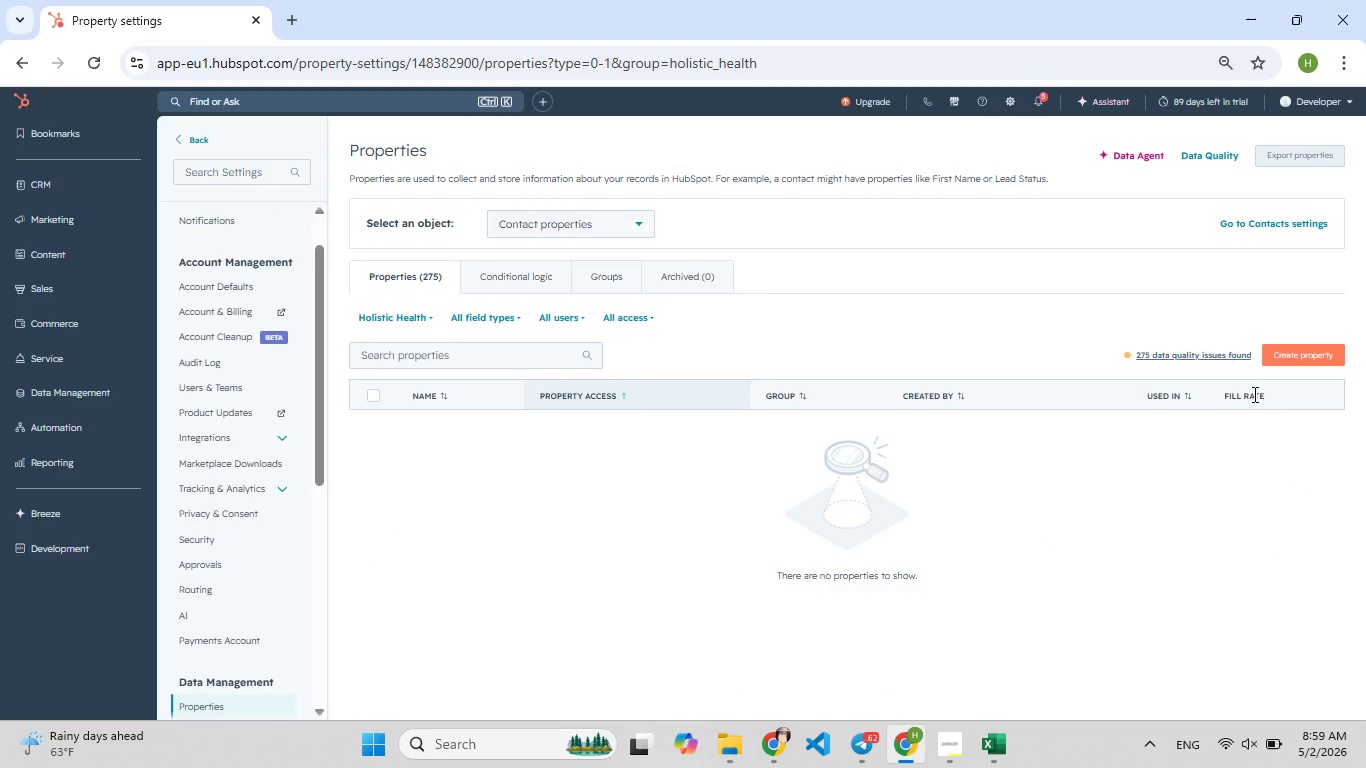 
left_click([1252, 394])
 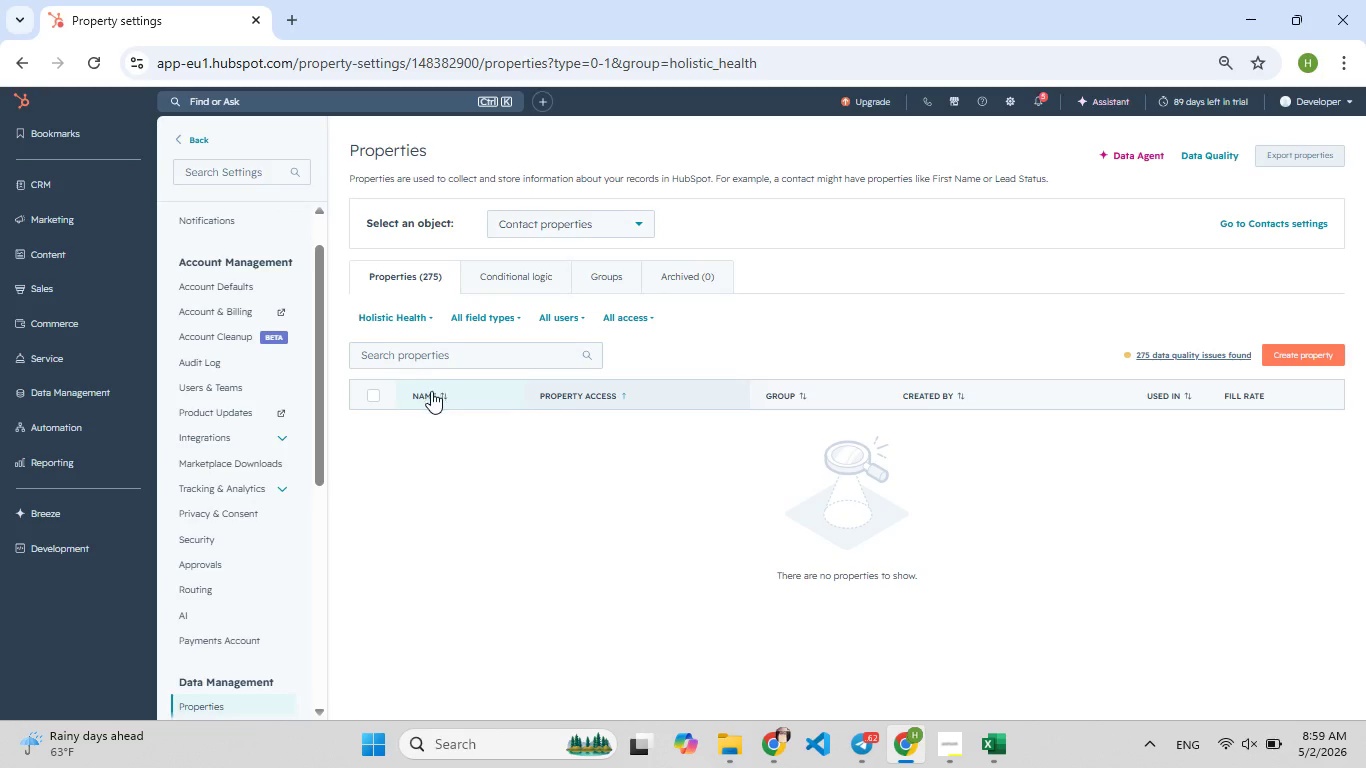 
left_click([432, 392])
 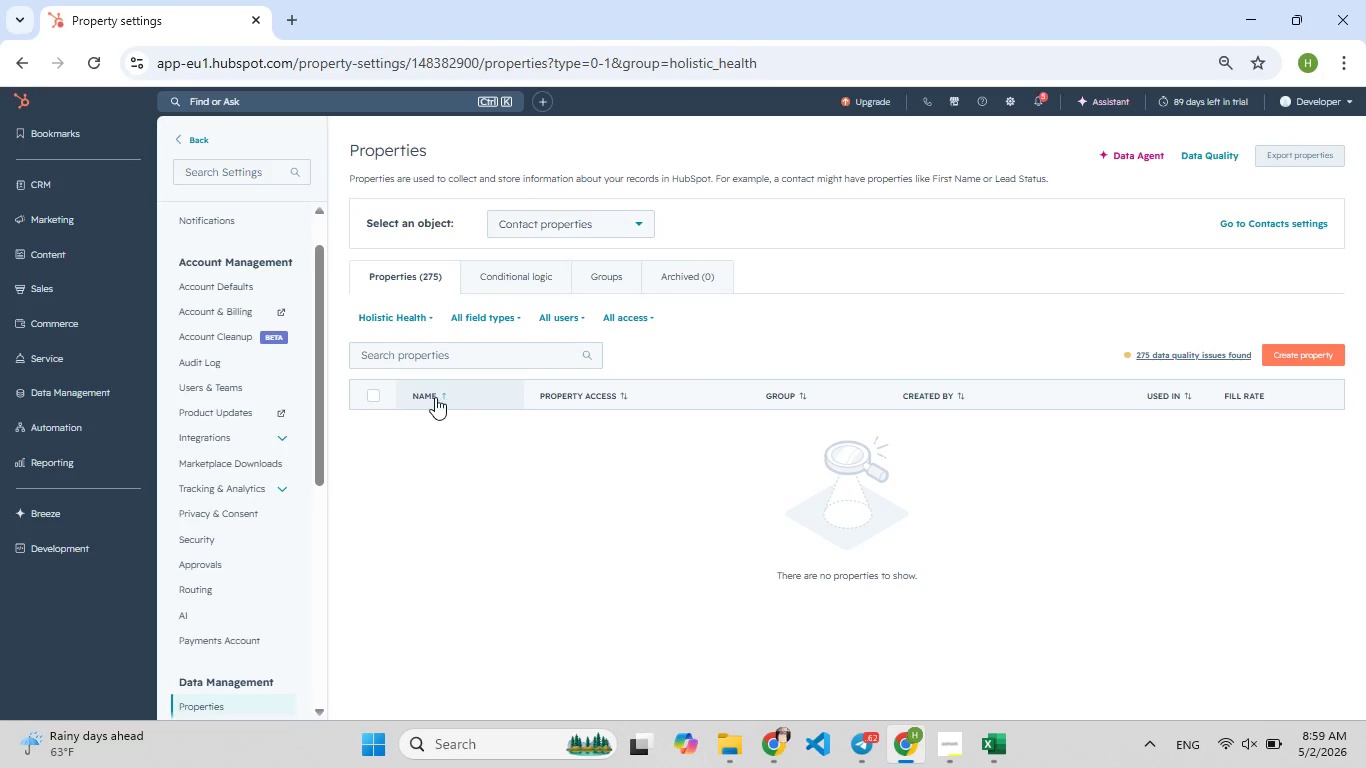 
left_click([433, 397])
 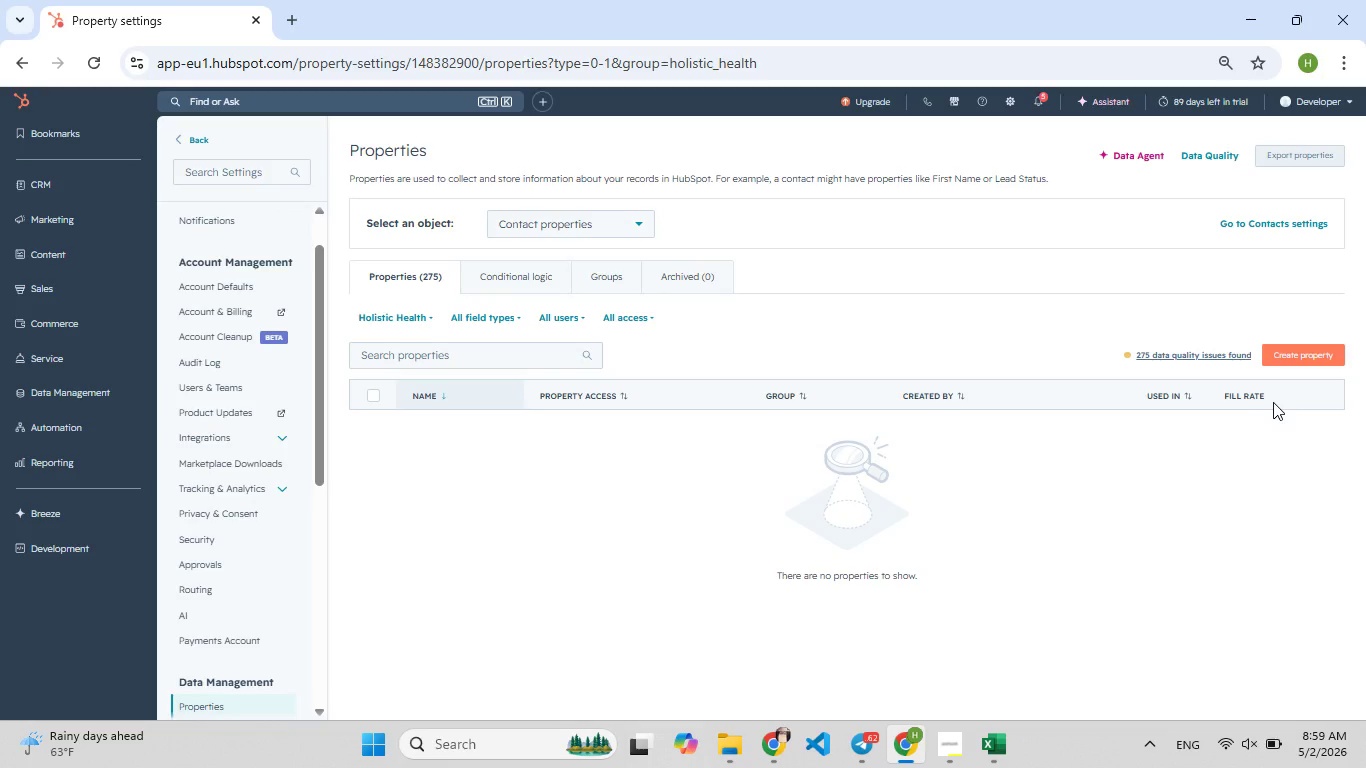 
left_click([1215, 392])
 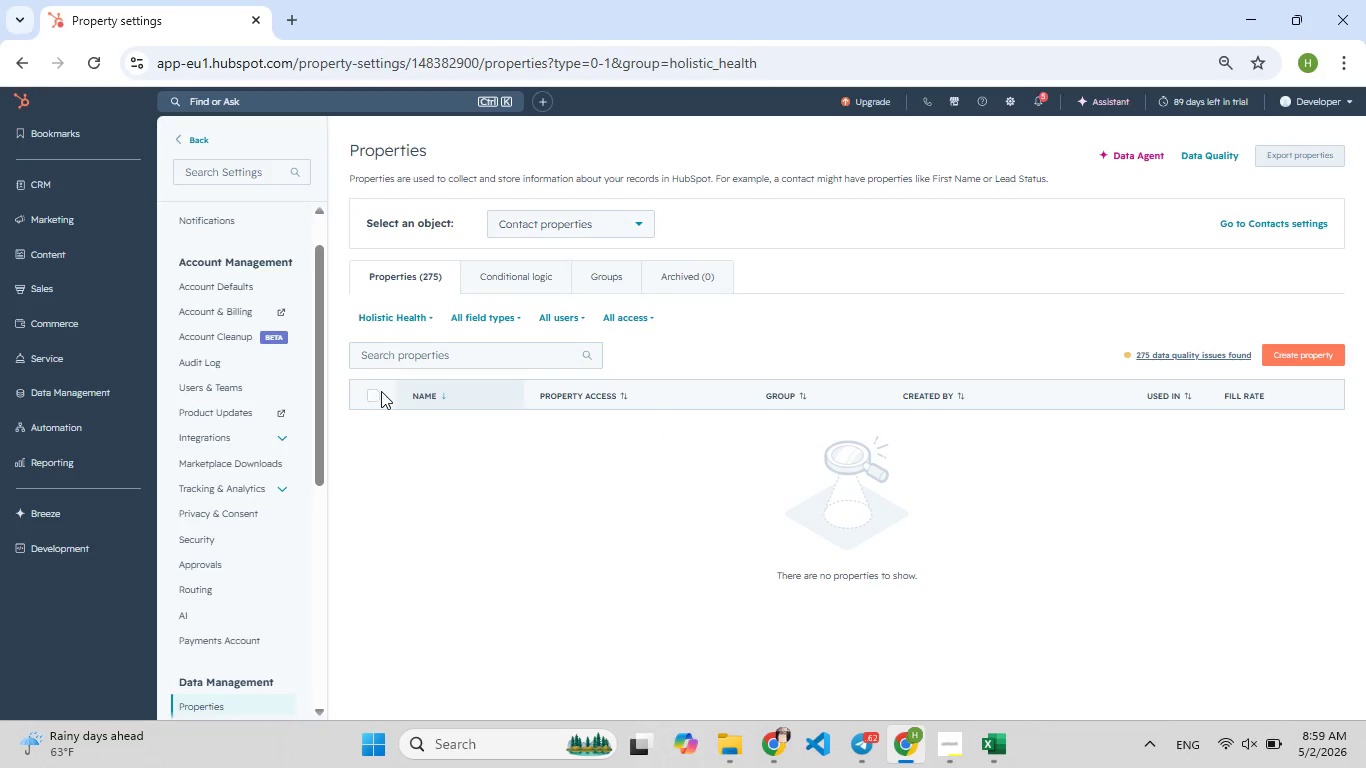 
left_click([369, 396])
 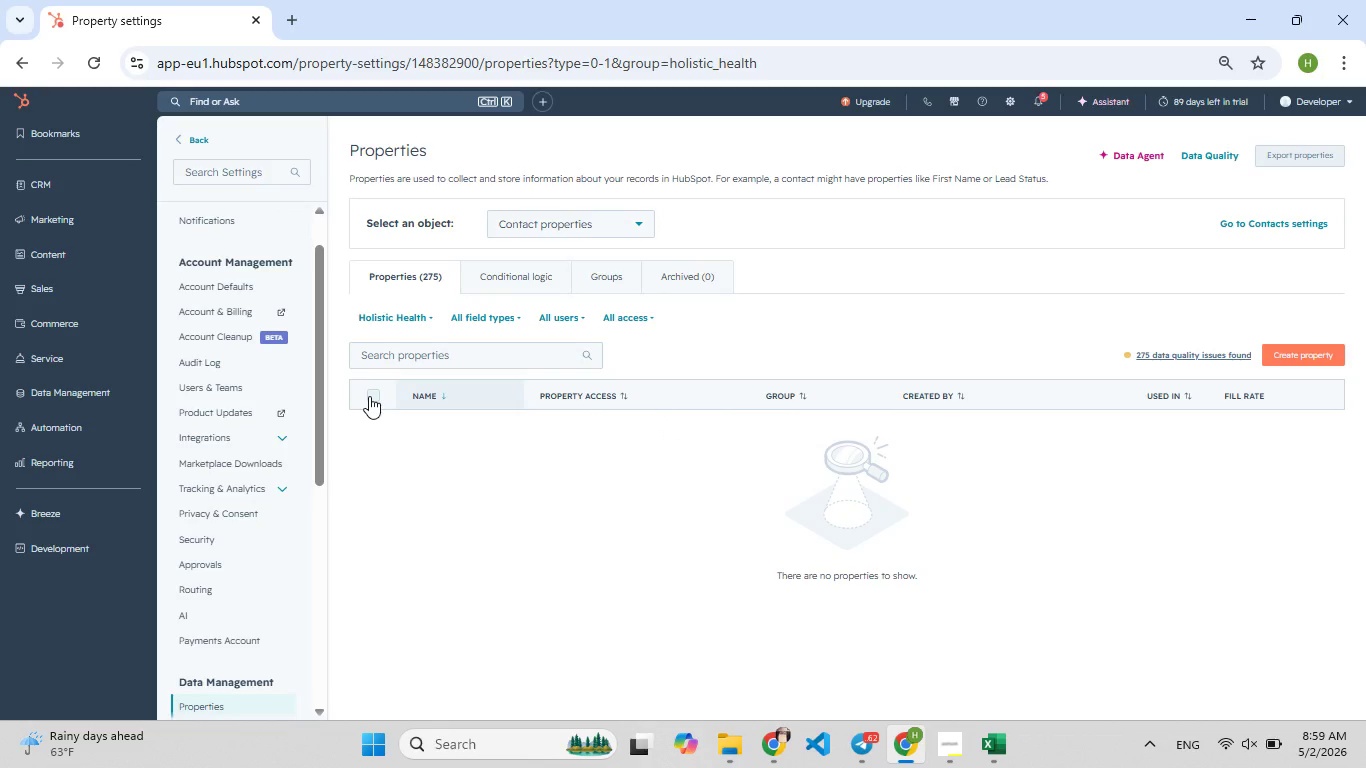 
left_click([369, 396])
 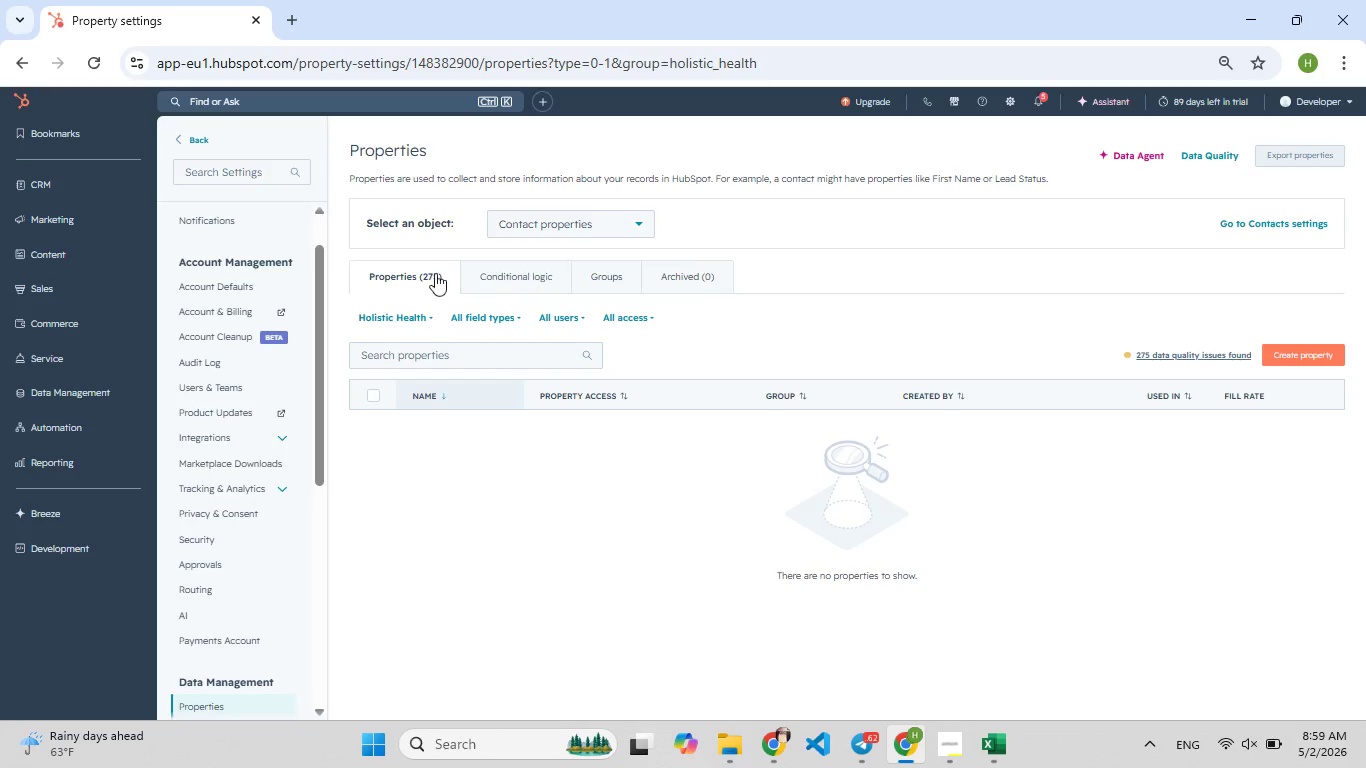 
left_click([413, 273])
 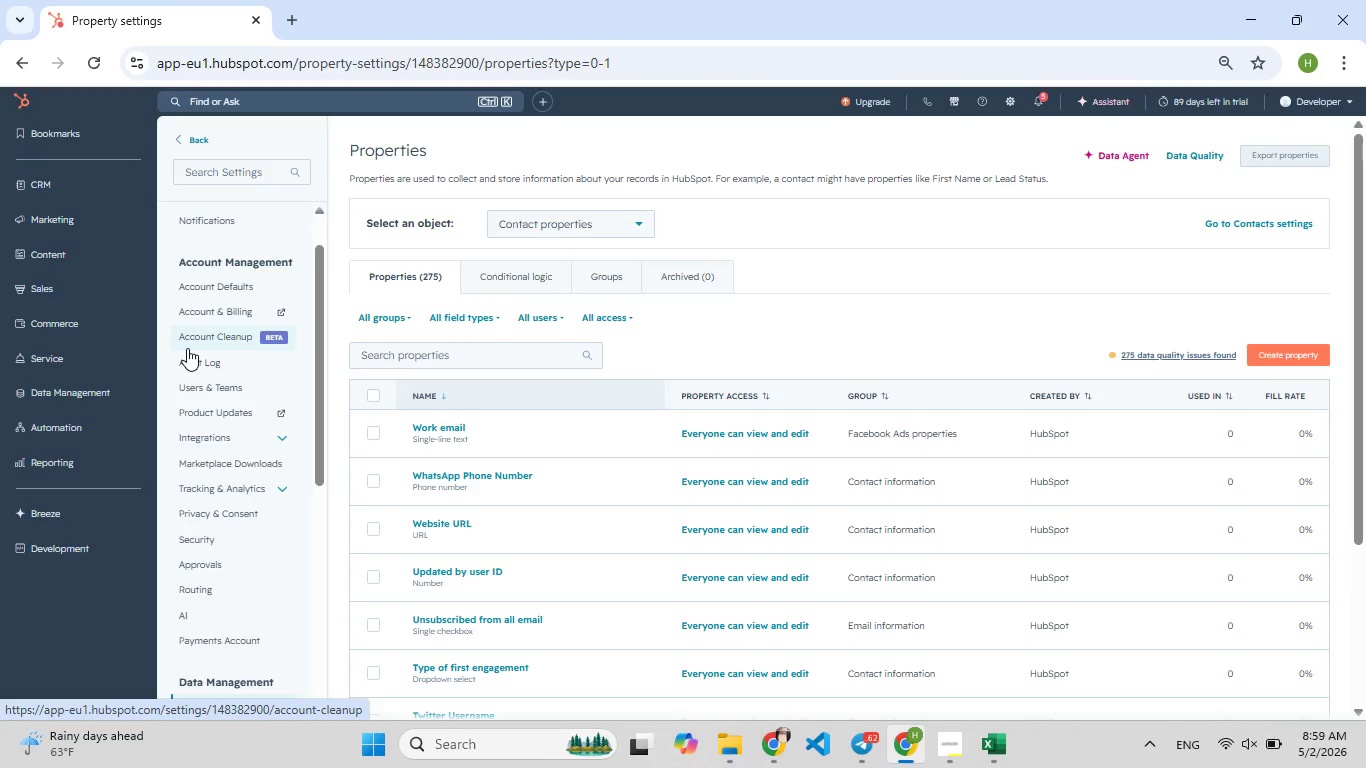 
wait(13.06)
 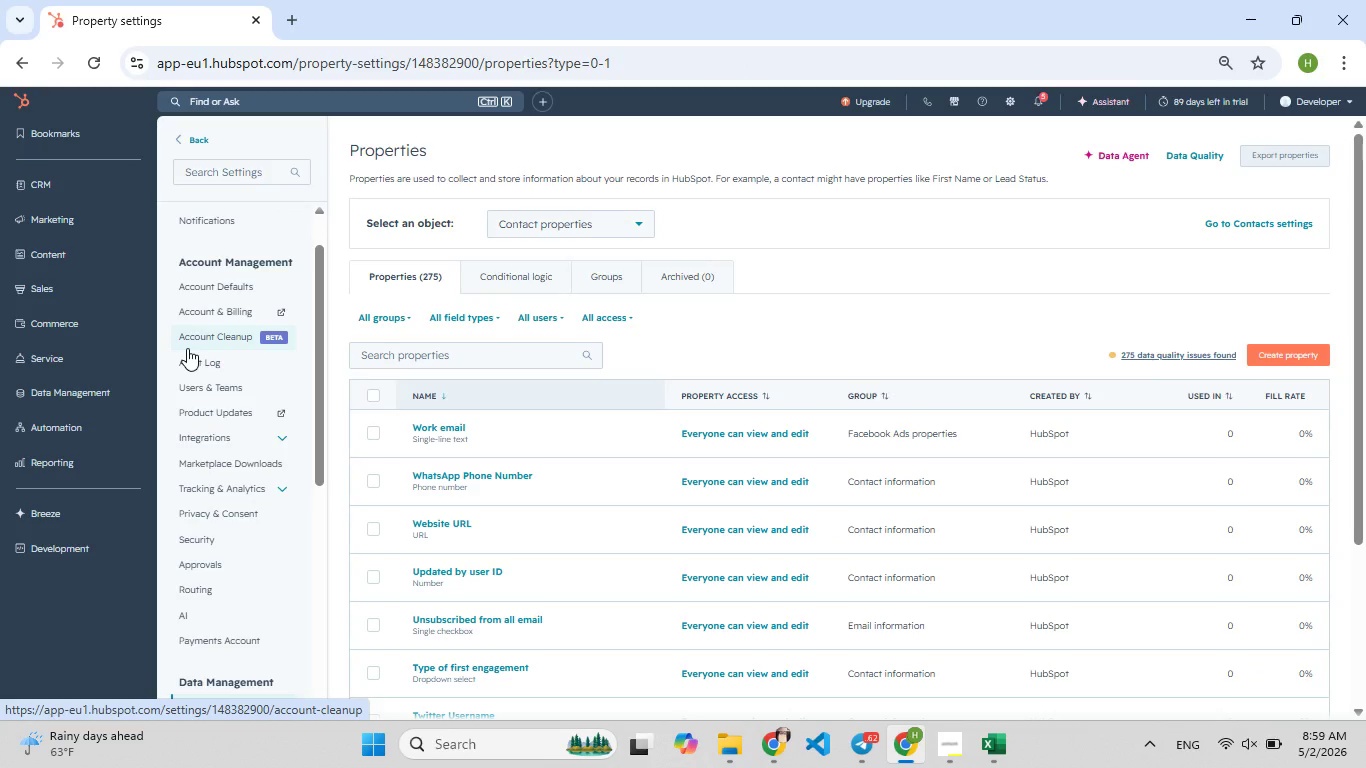 
left_click([1256, 353])
 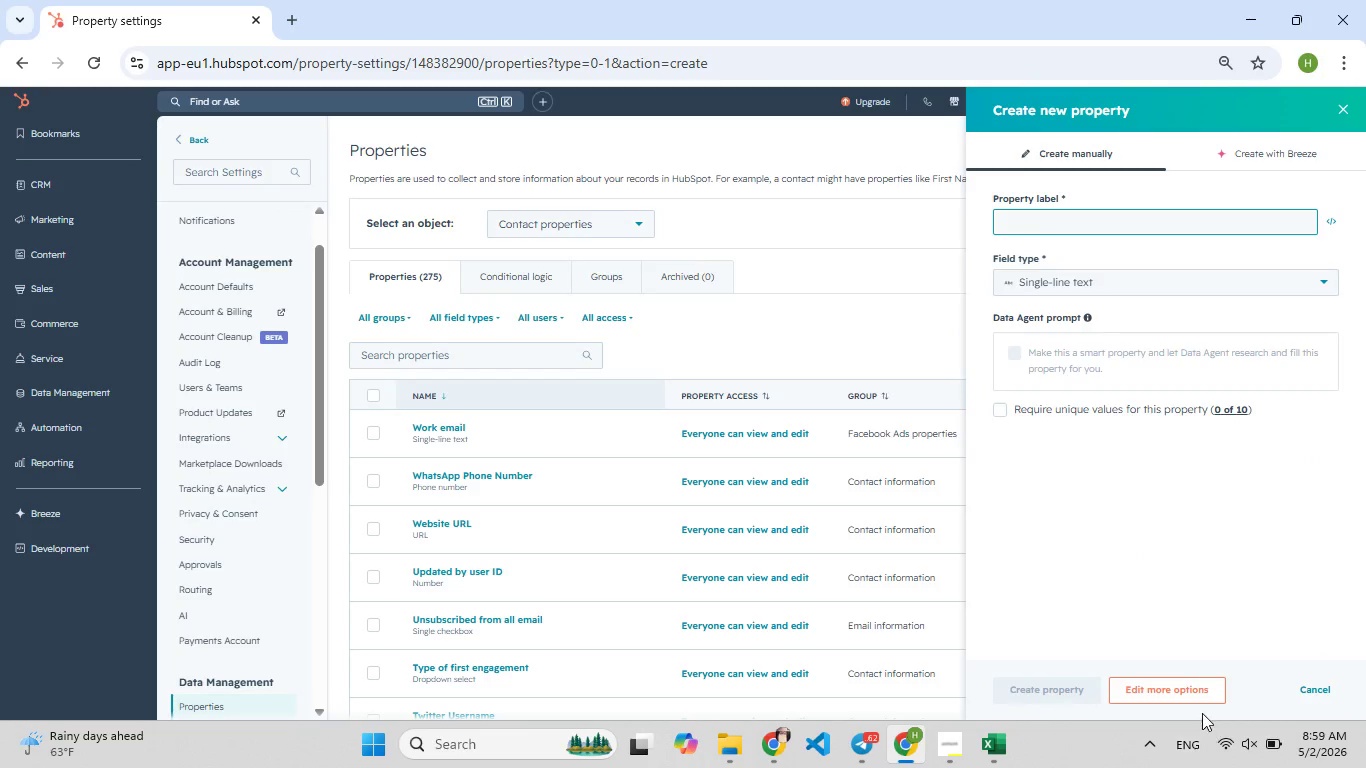 
left_click([1181, 688])
 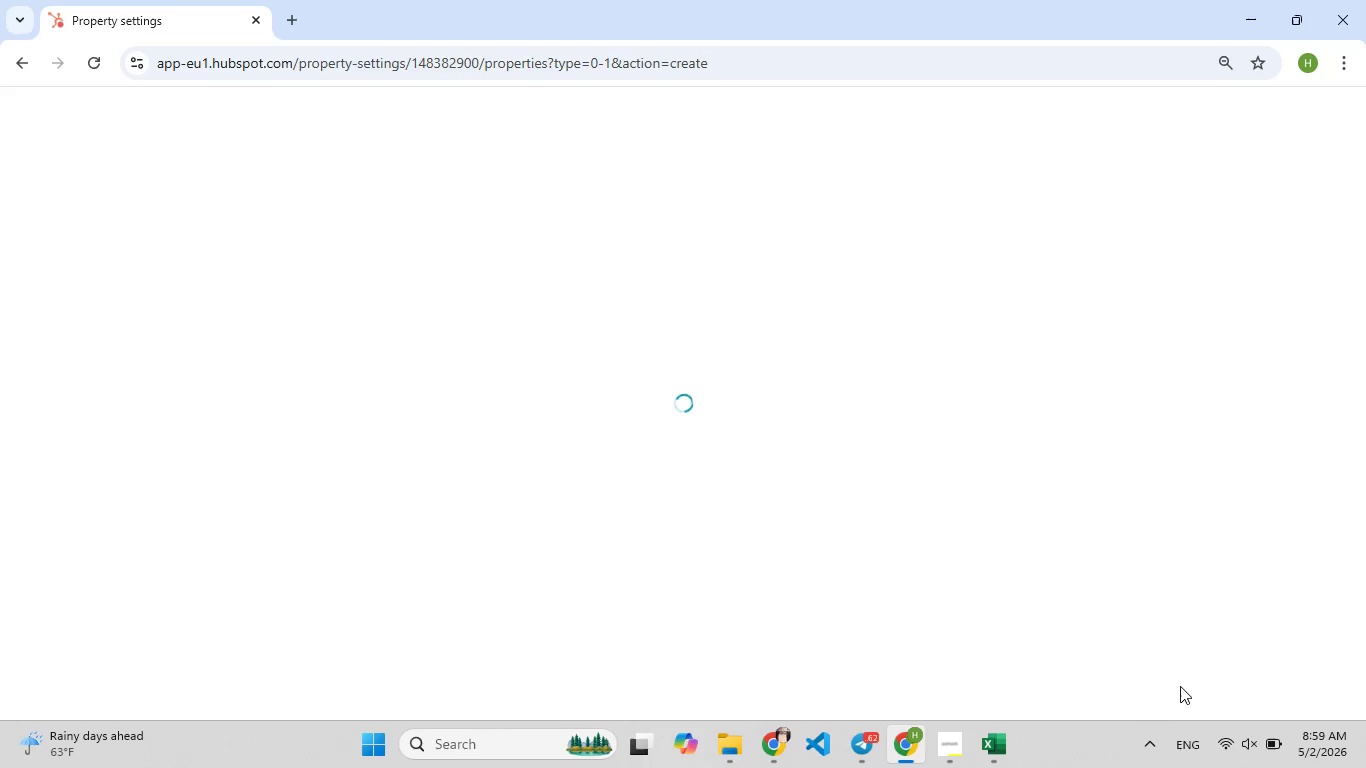 
wait(6.56)
 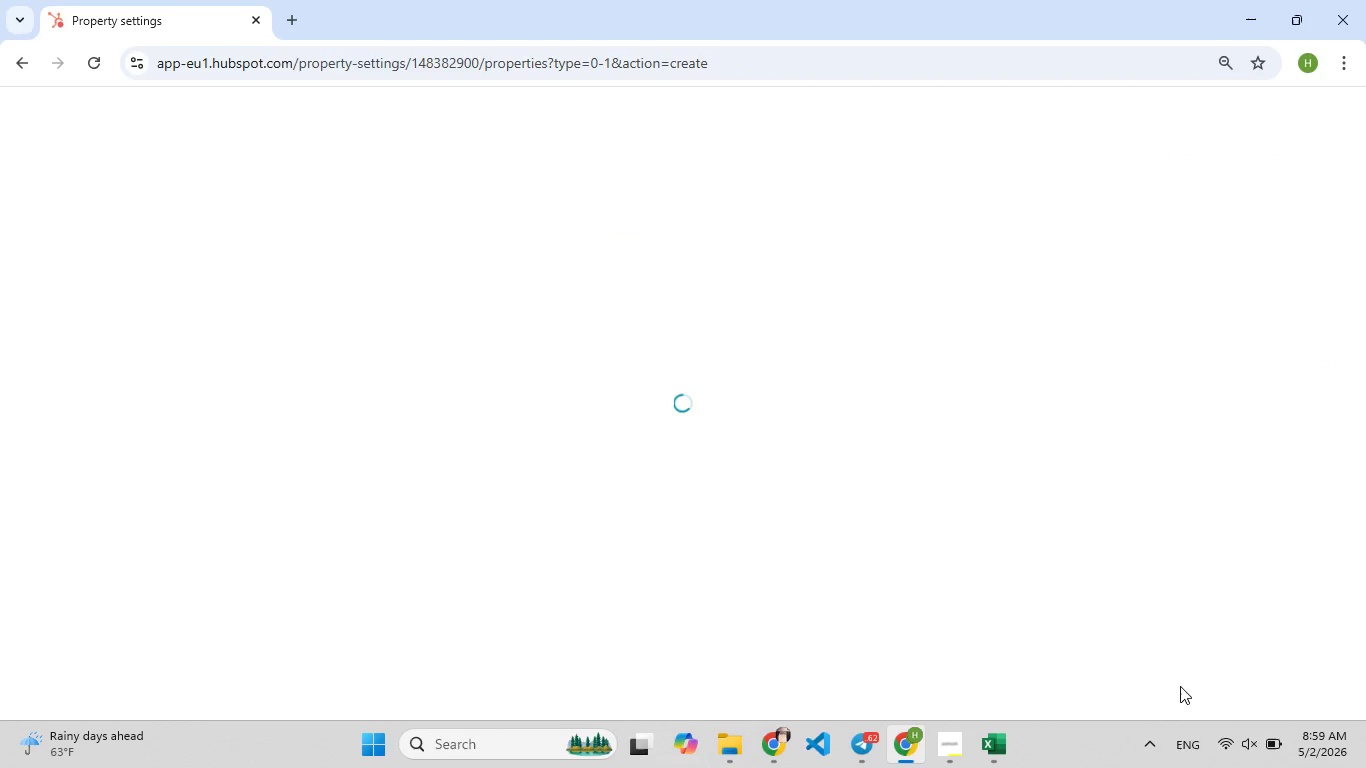 
type(Primary [F7]Healt[F7]h)
 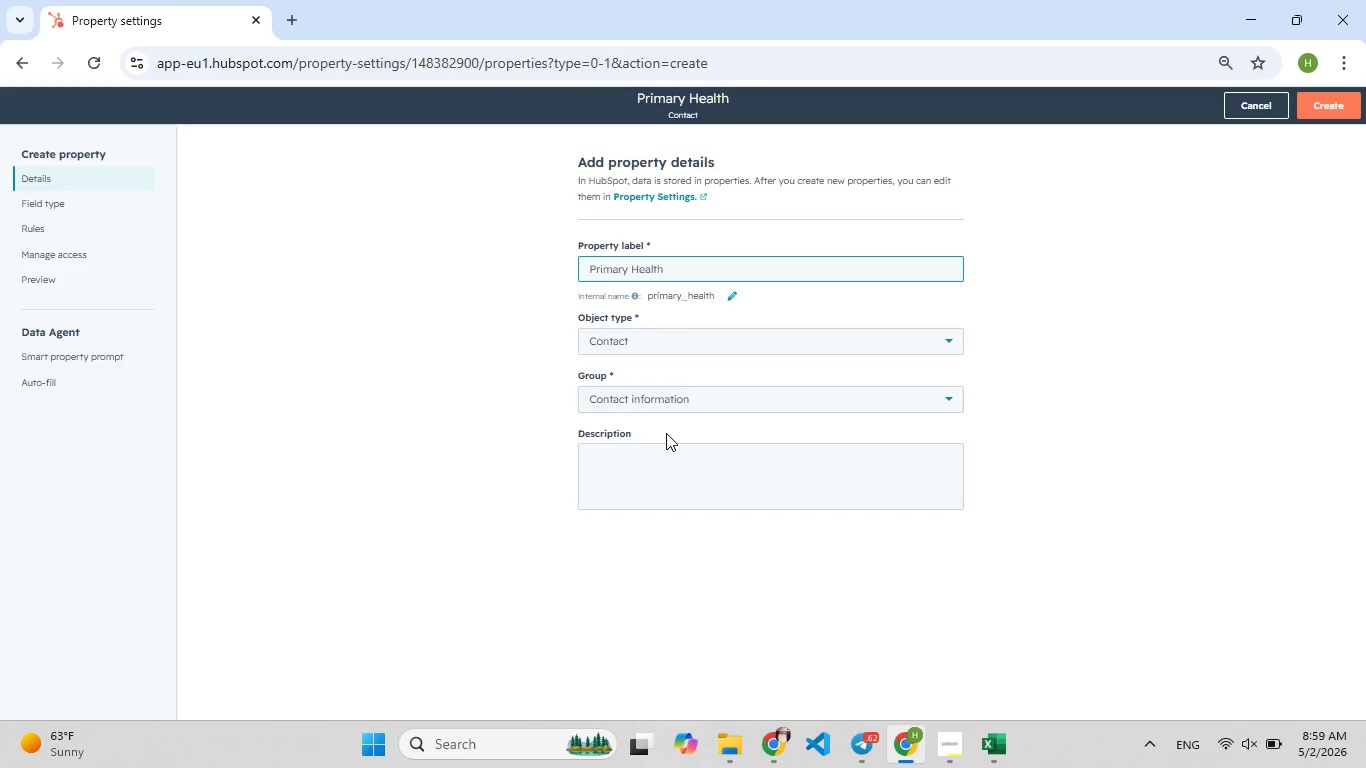 
key(Backspace)
type([F9][F9])
key(Backspace)
key(Backspace)
type([F9][F9])
key(Backspace)
type([F9])
key(Backspace)
type([F9])
key(Backspace)
type(Wallness [F8]Goal)
 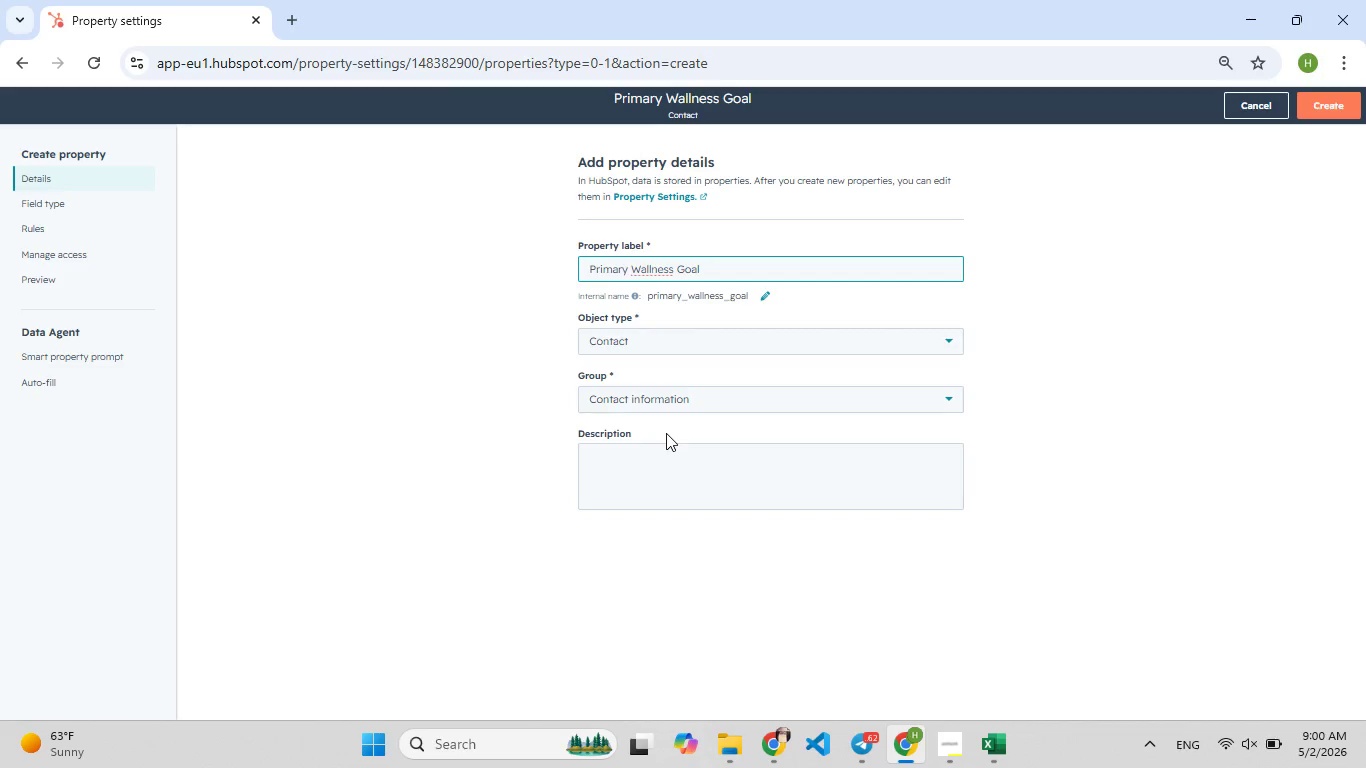 
wait(5.05)
 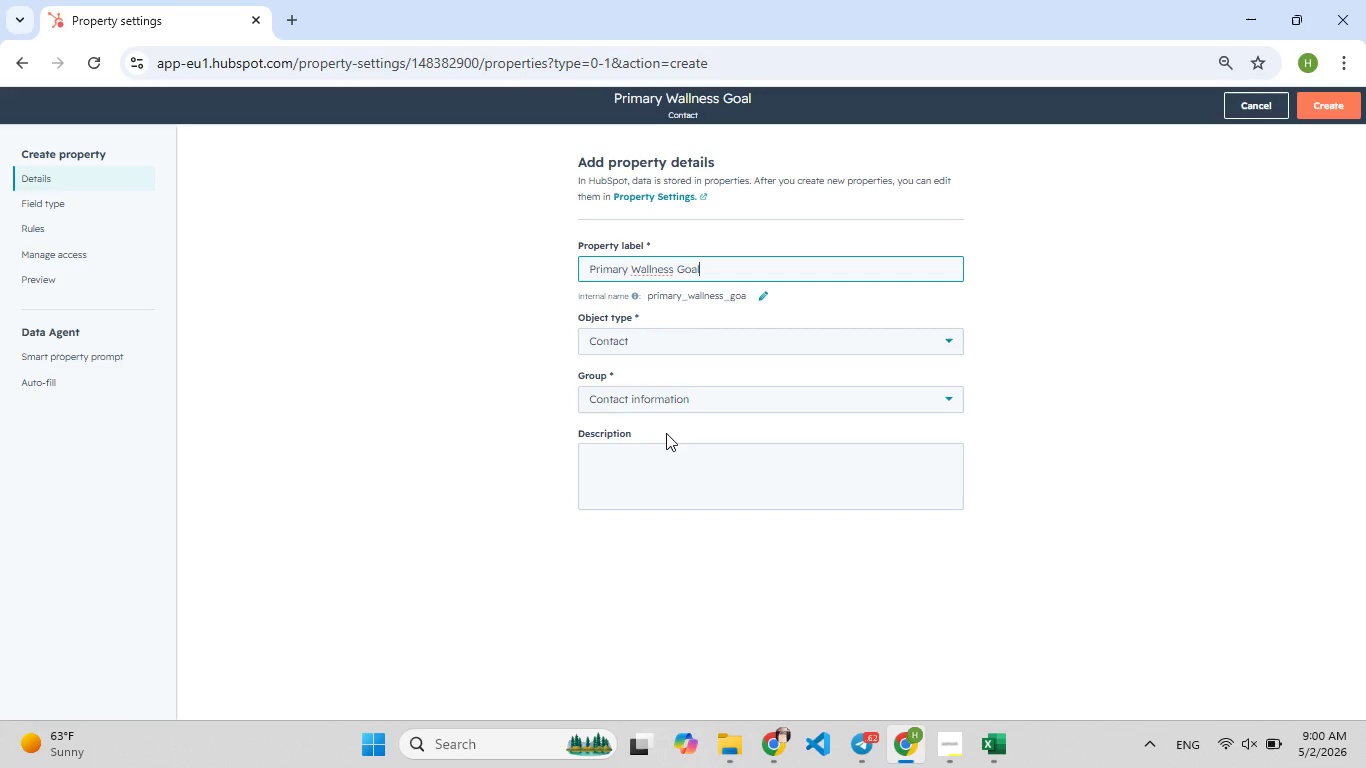 
left_click([645, 275])
 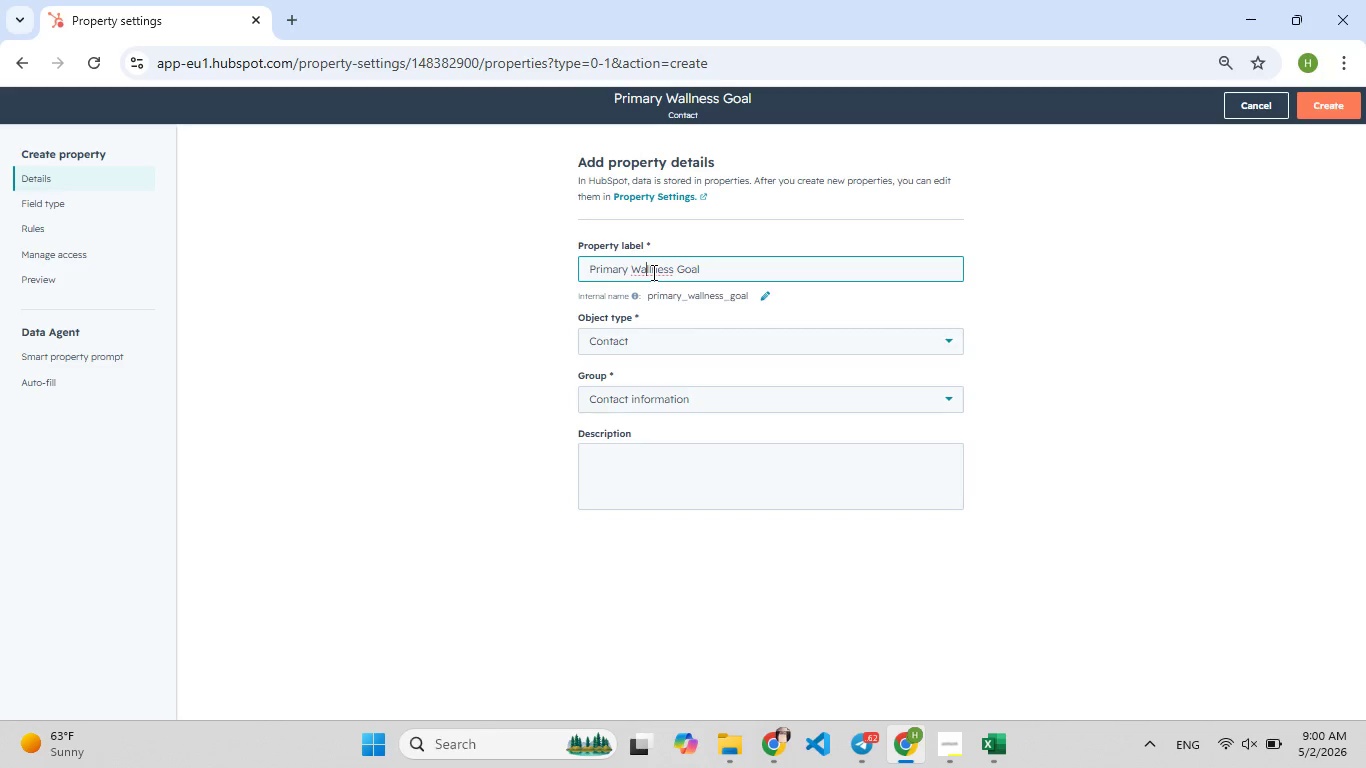 
key(Backspace)
 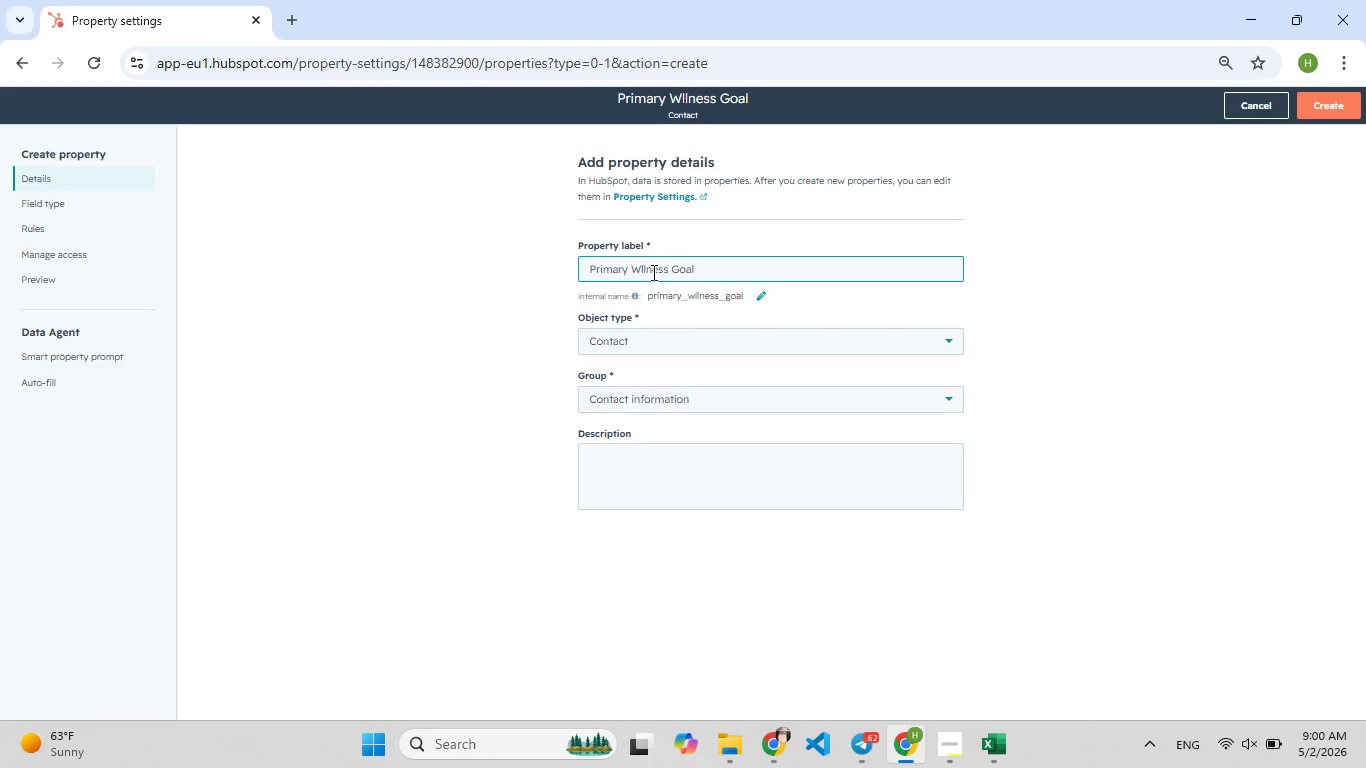 
key(F9)
 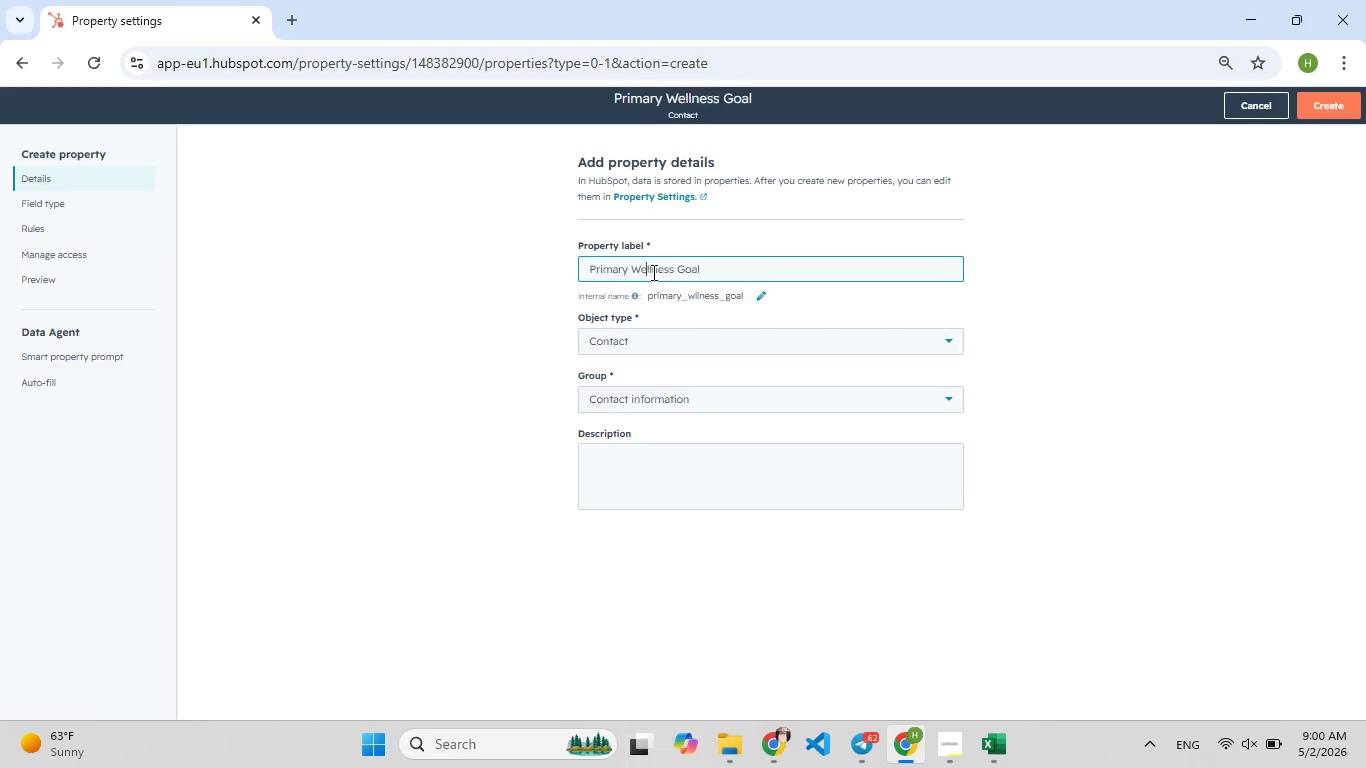 
key(E)
 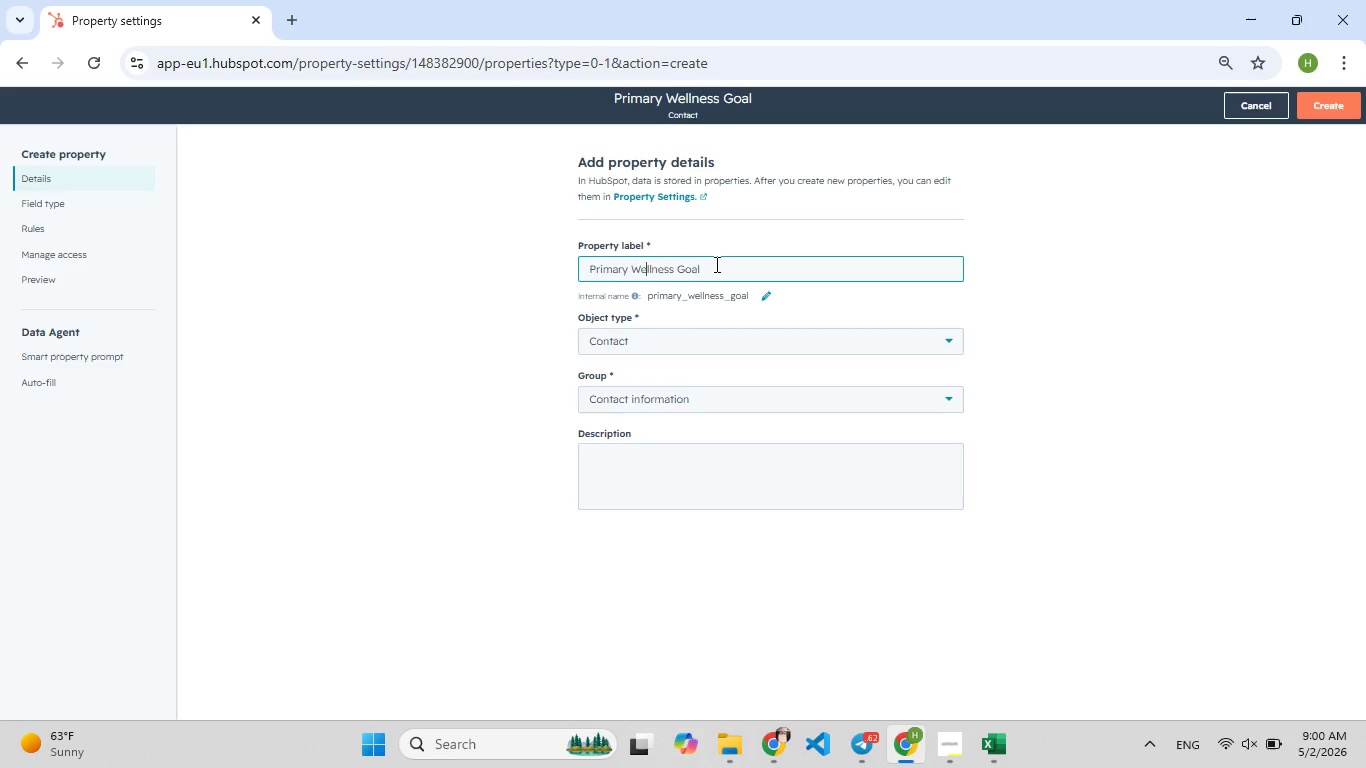 
left_click([715, 264])
 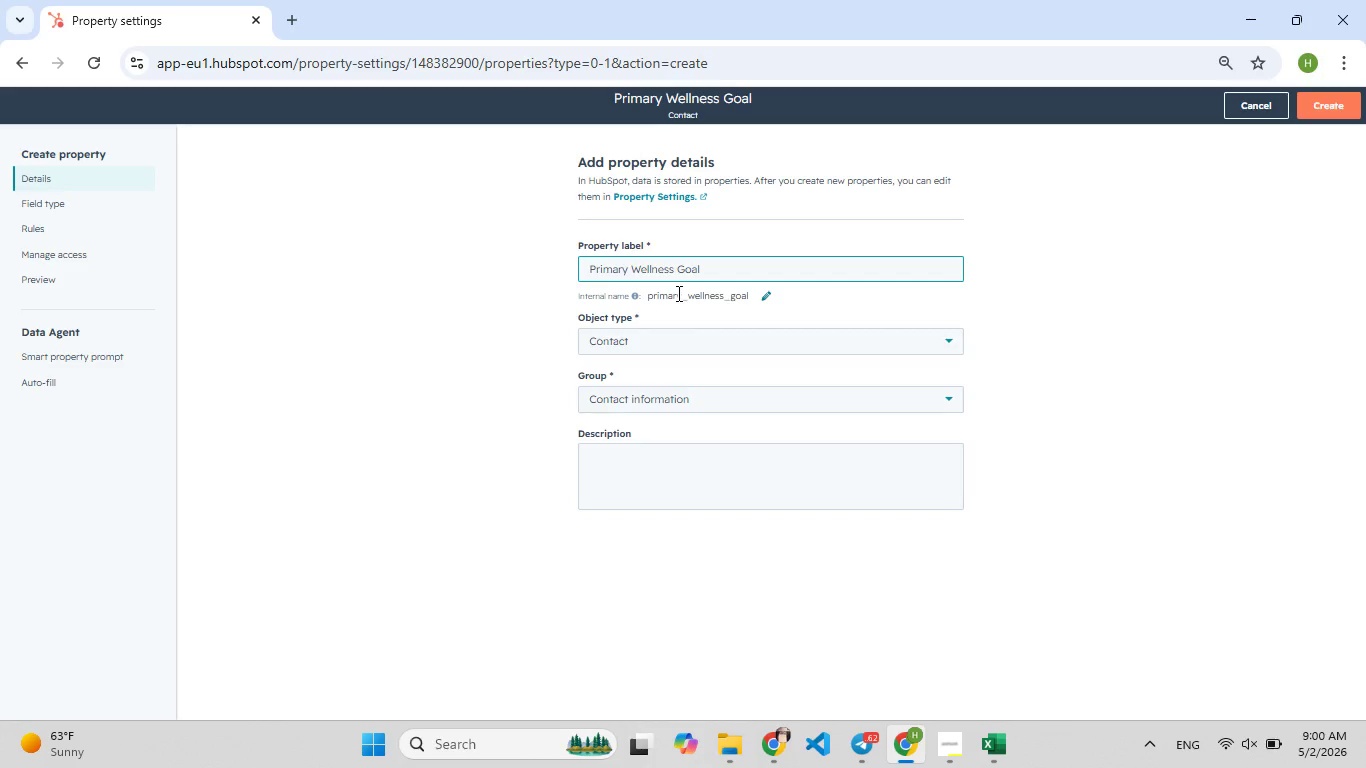 
left_click([633, 451])
 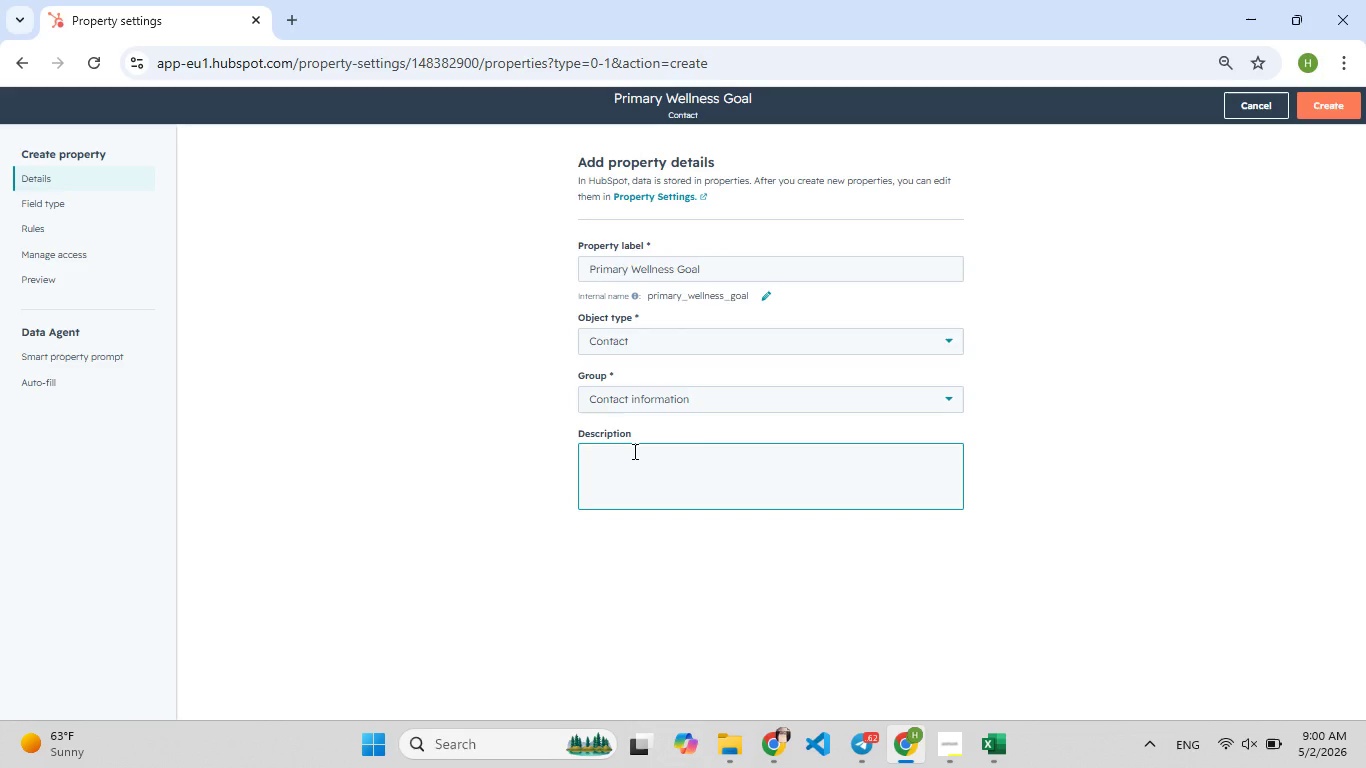 
key(Shift+T)
 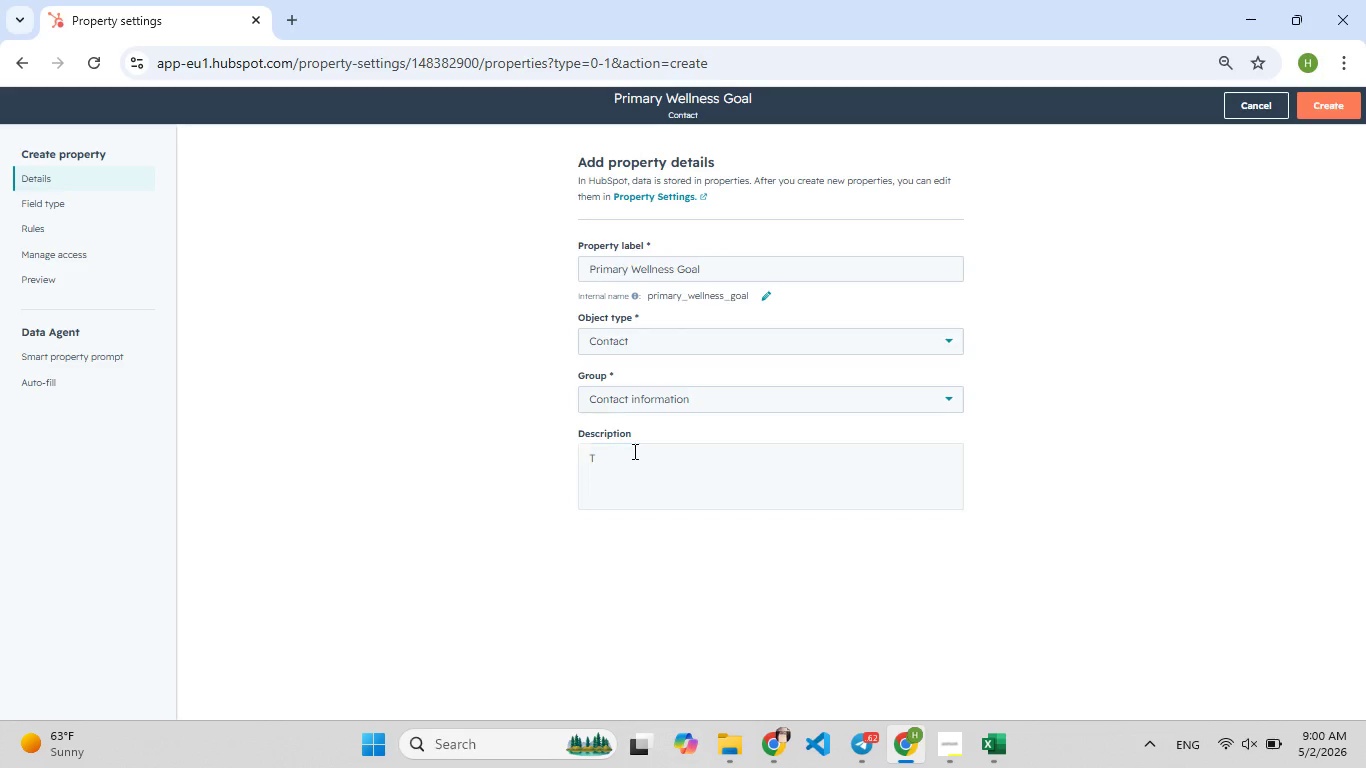 
key(F6)
 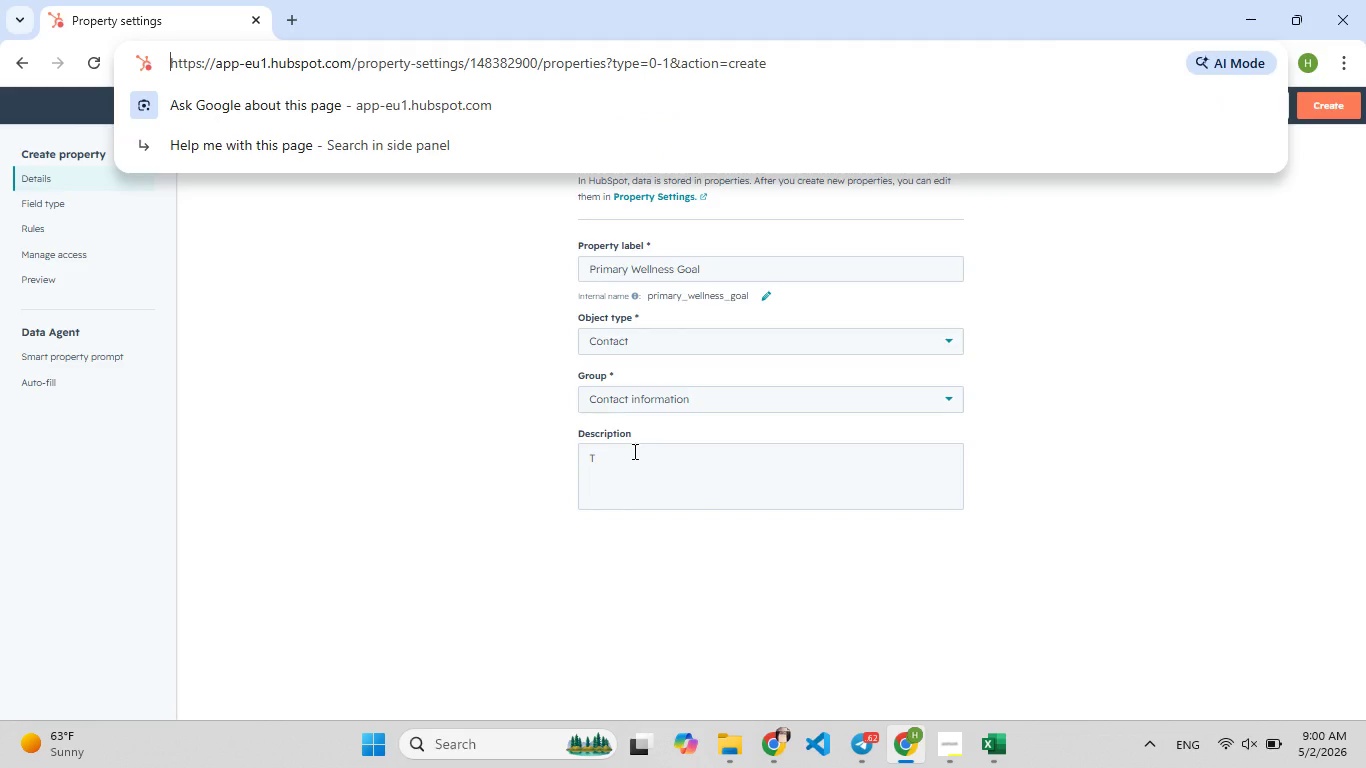 
left_click_drag(start_coordinate=[740, 493], to_coordinate=[771, 502])
 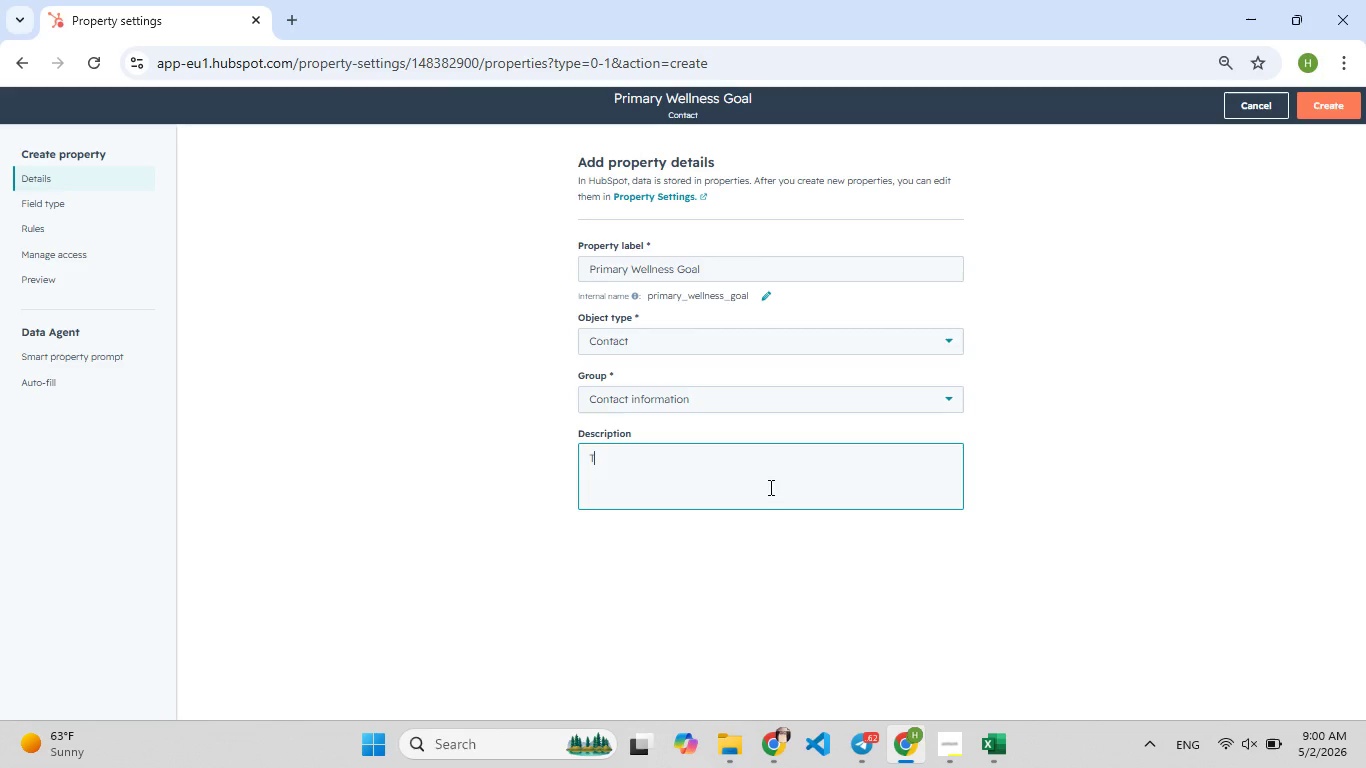 
type([F7]he client)
 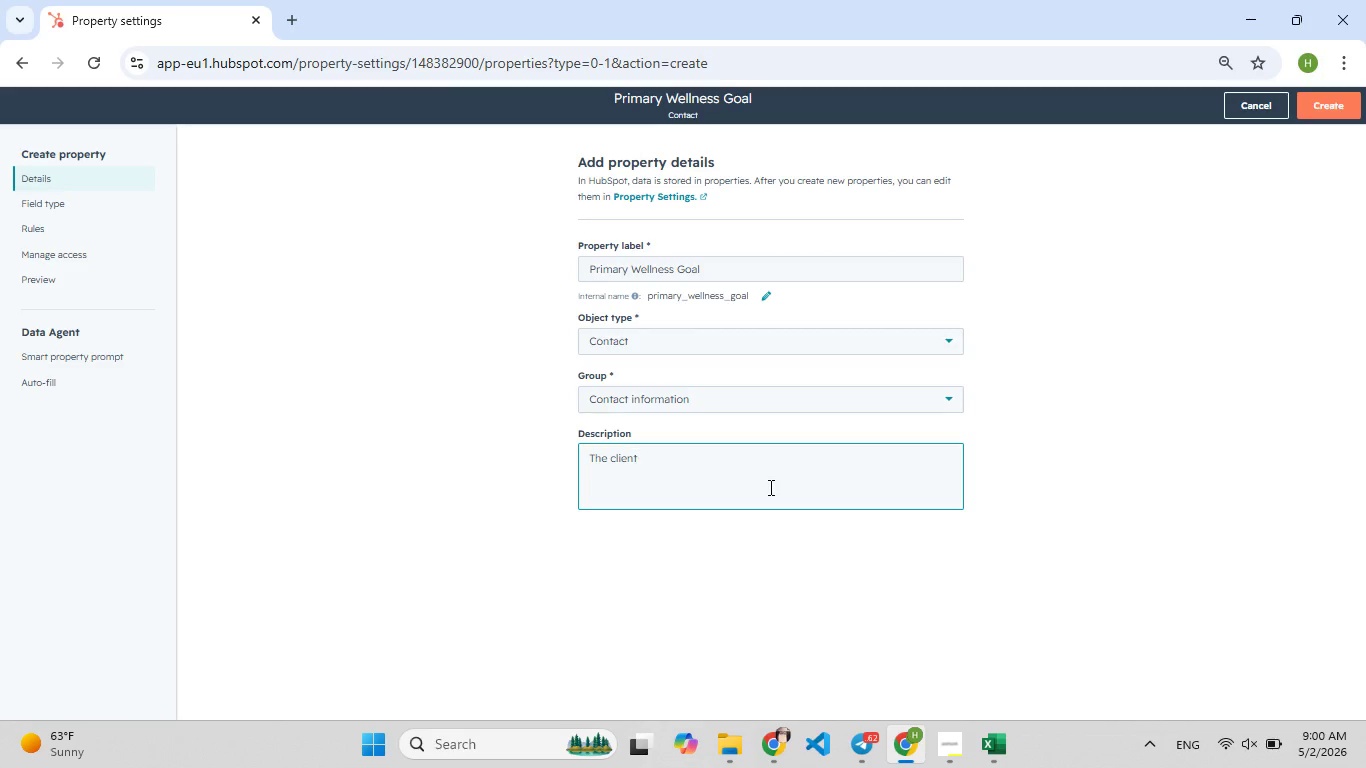 
type('s main [F7]health[F7]ob)
key(Backspace)
type([F9][F9])
key(Backspace)
type( )
 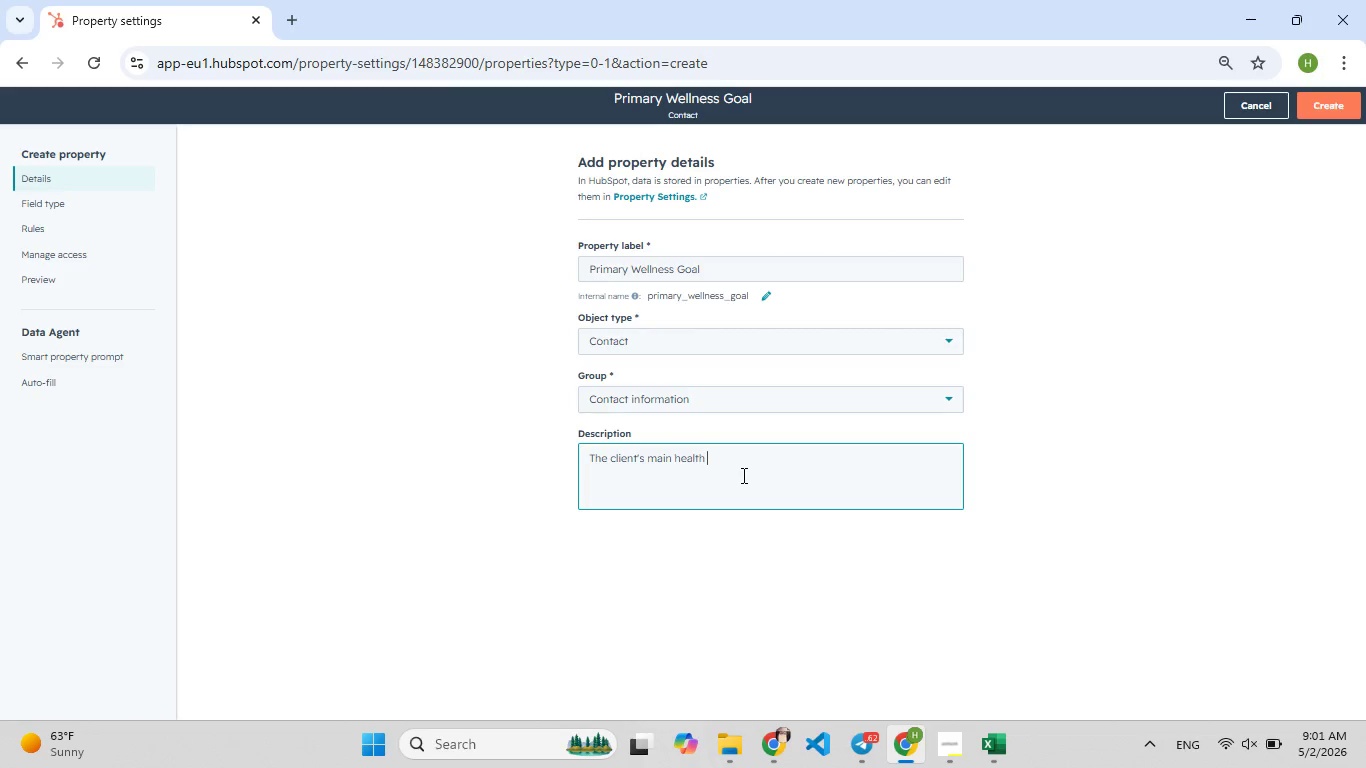 
wait(33.48)
 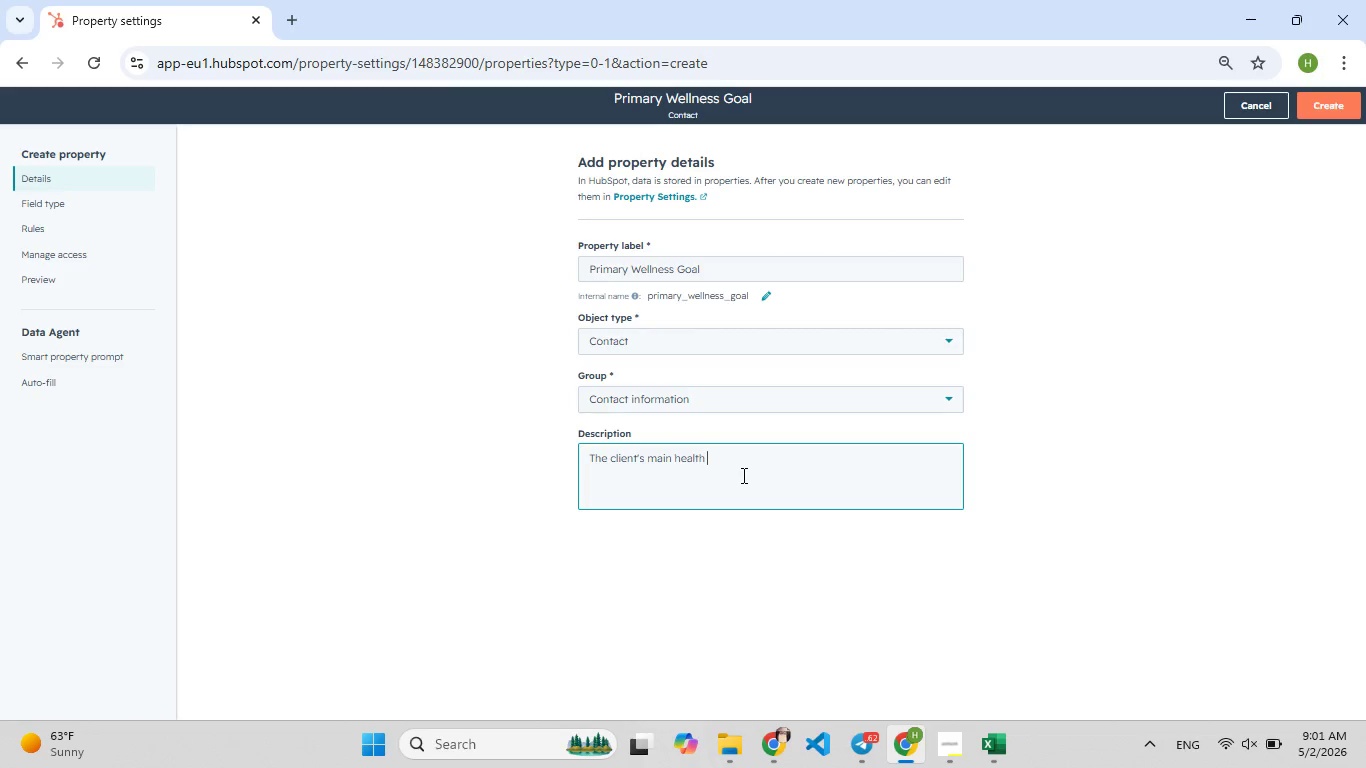 
type( Objective)
 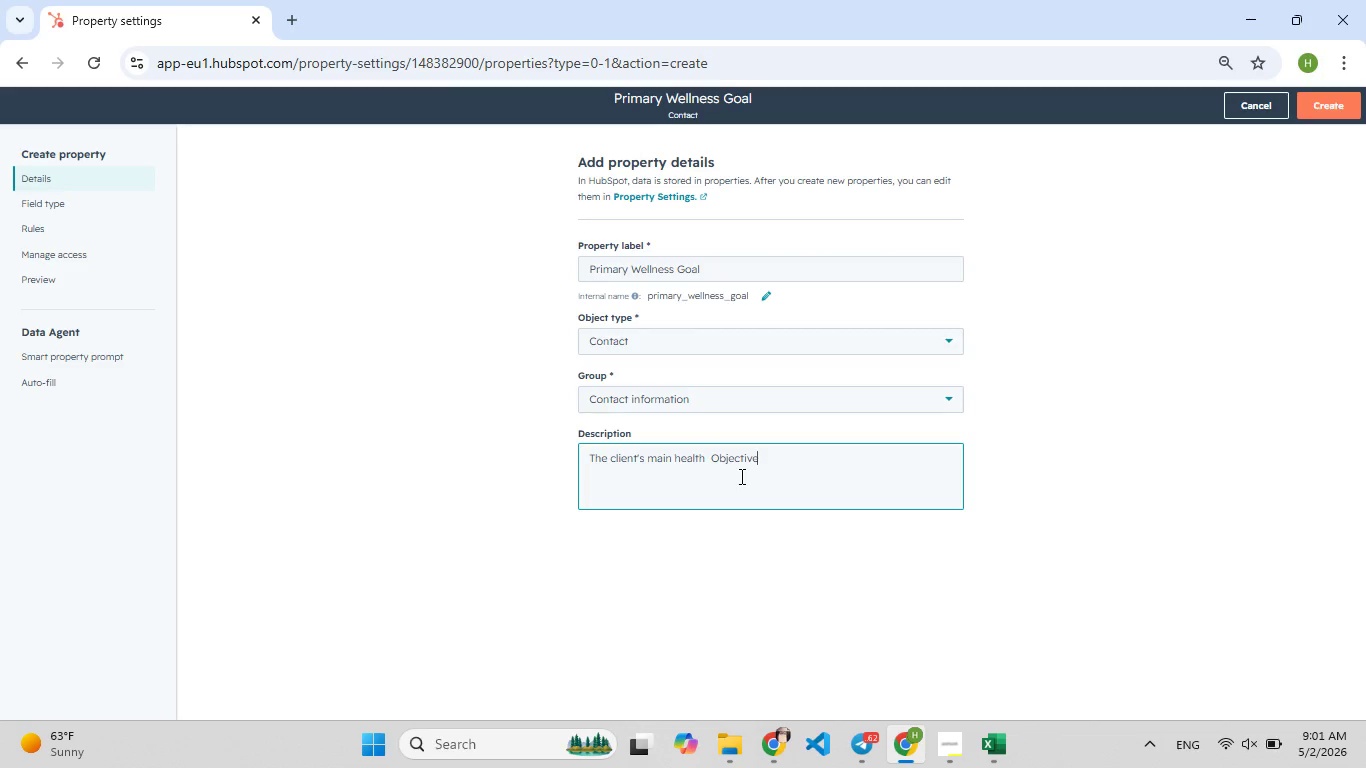 
wait(5.45)
 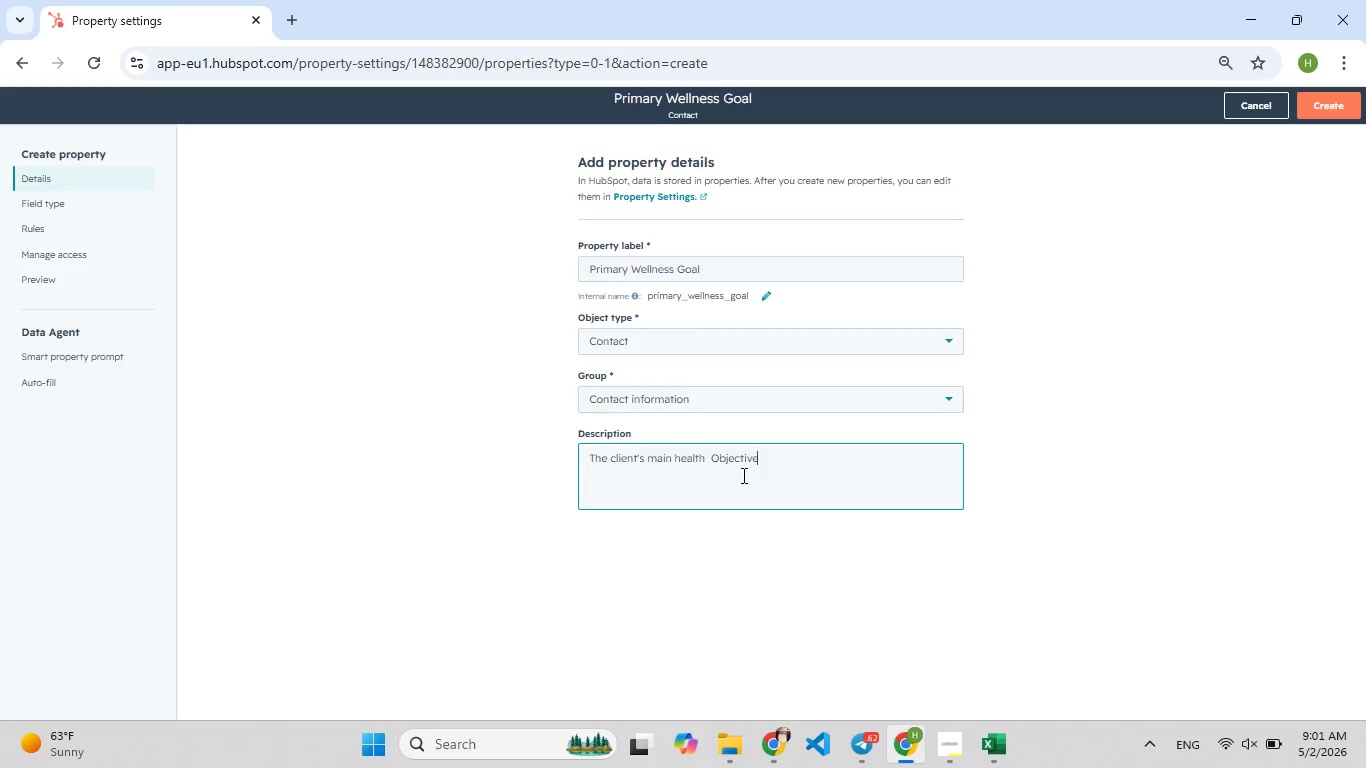 
type(for )
 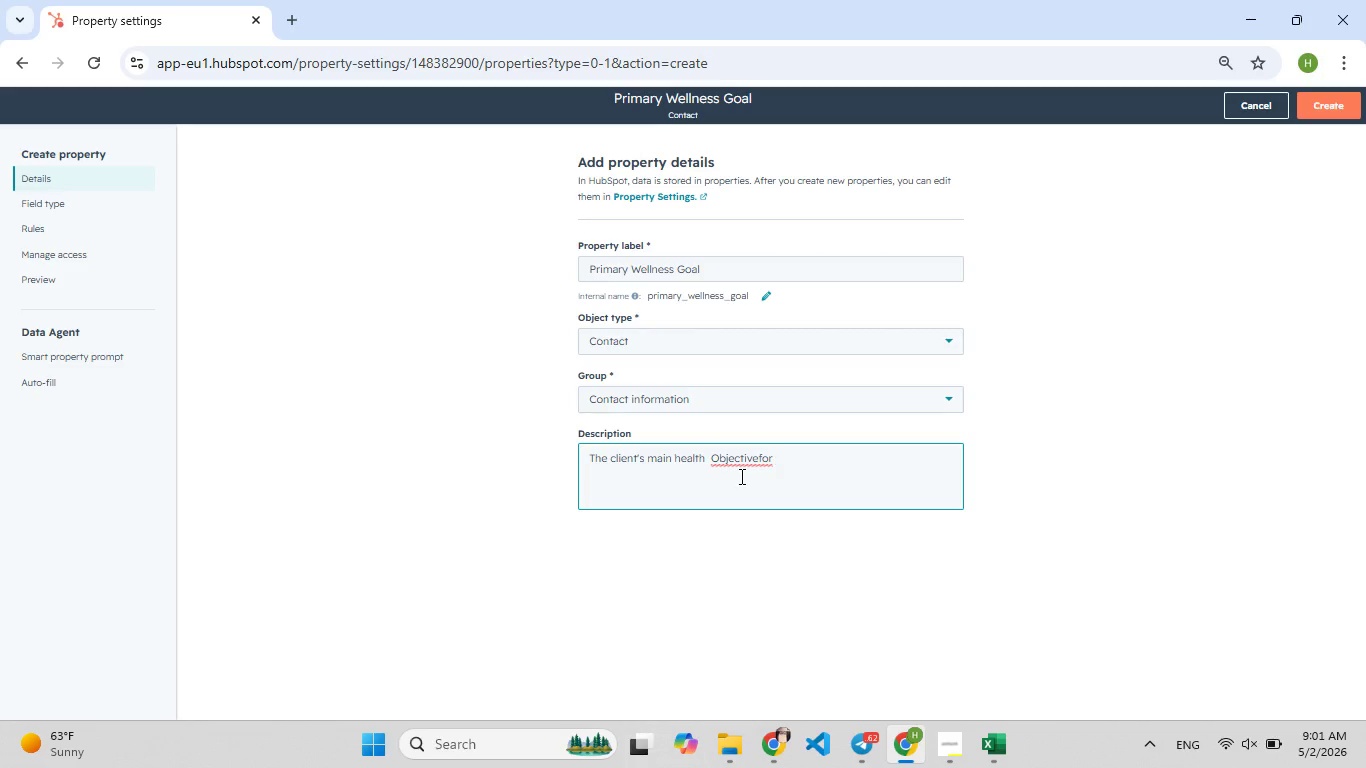 
left_click([760, 456])
 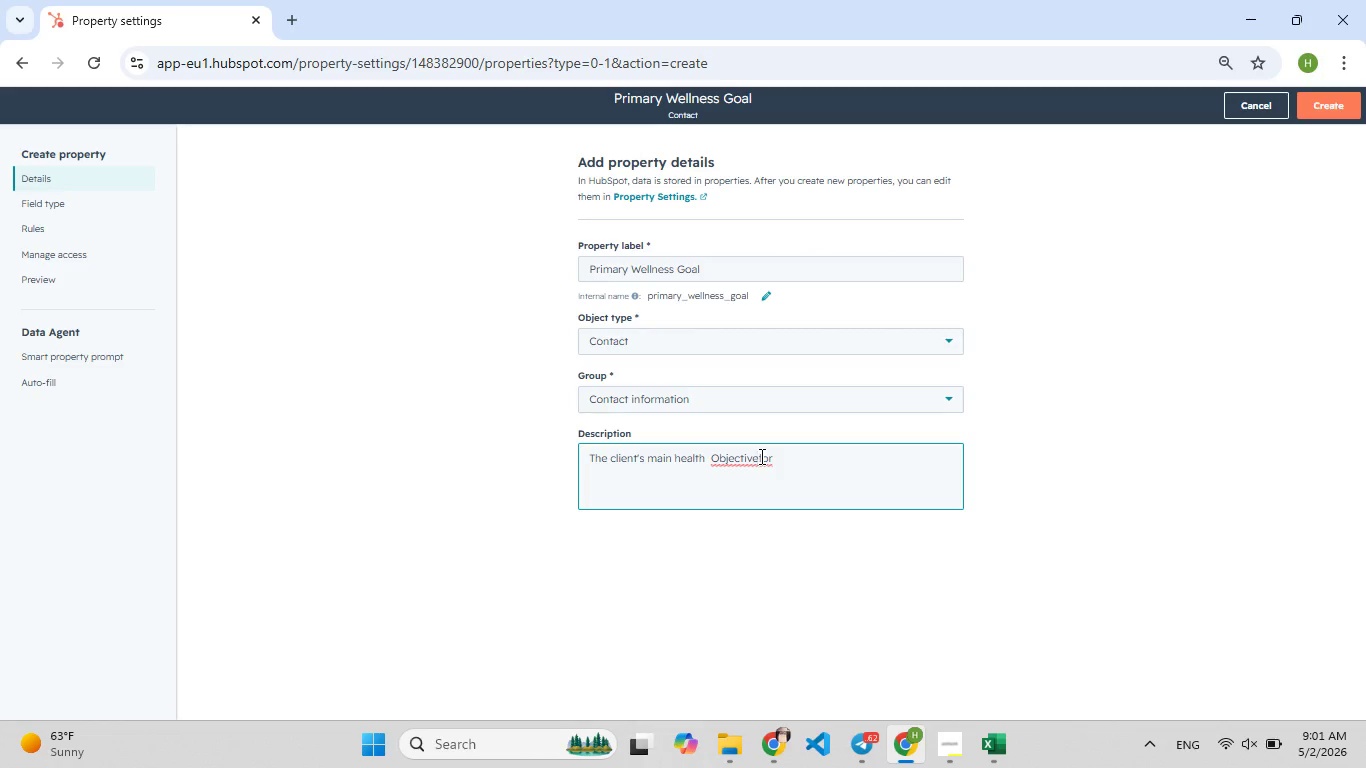 
key(Space)
 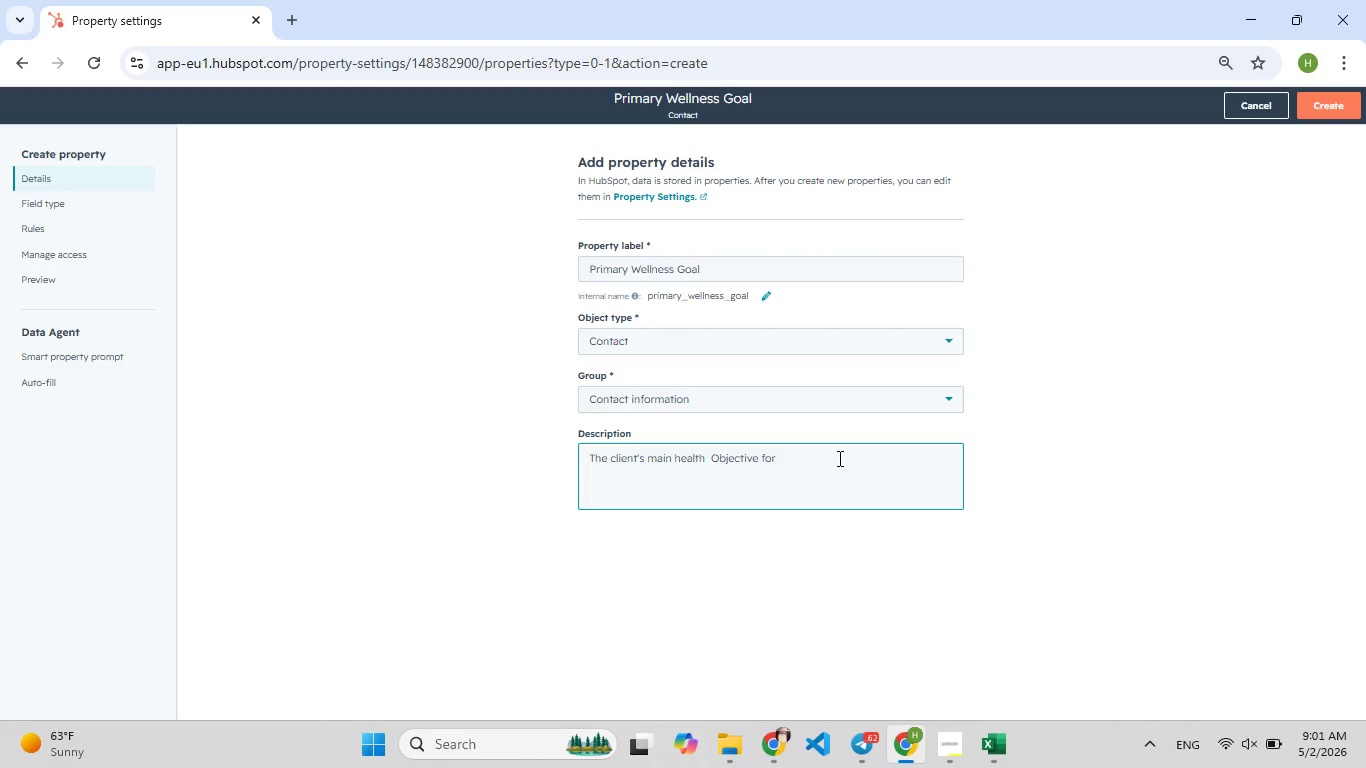 
left_click([838, 458])
 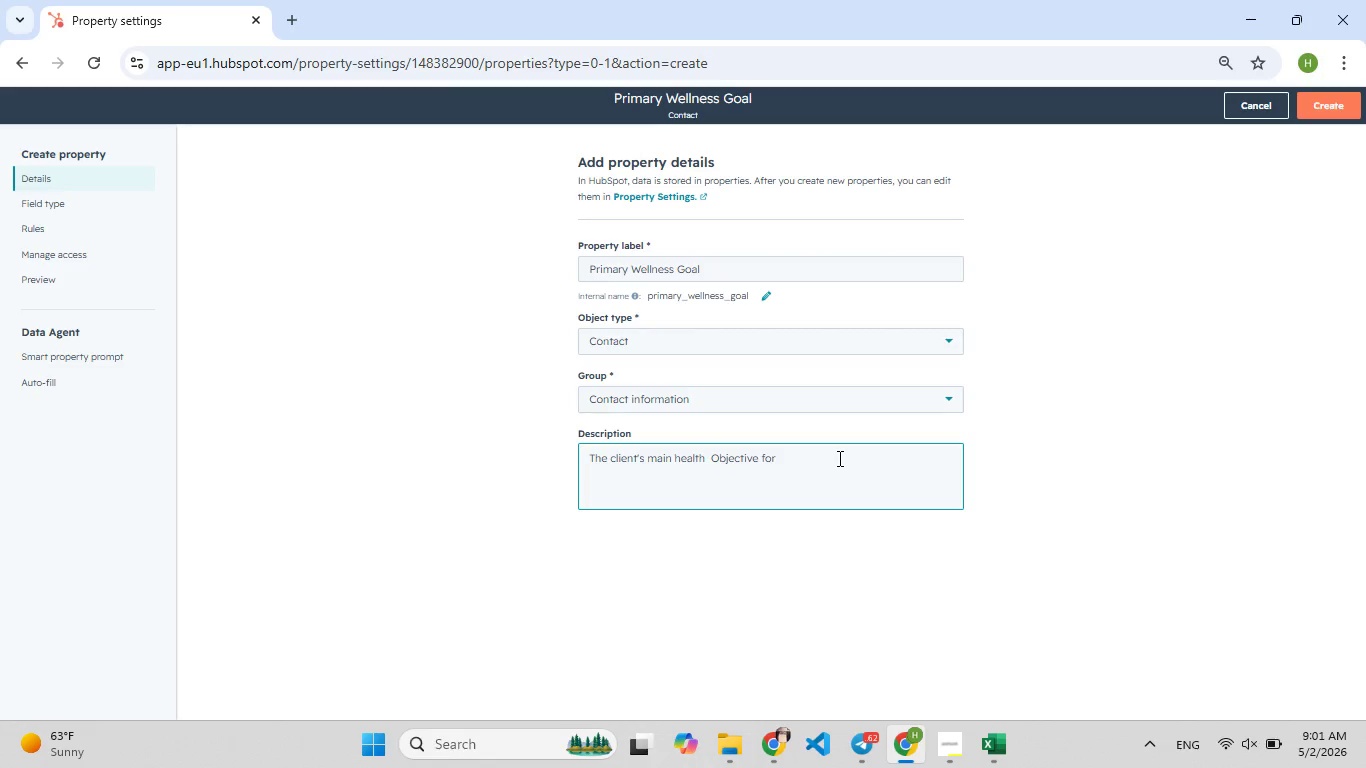 
type(seeking[F8] )
 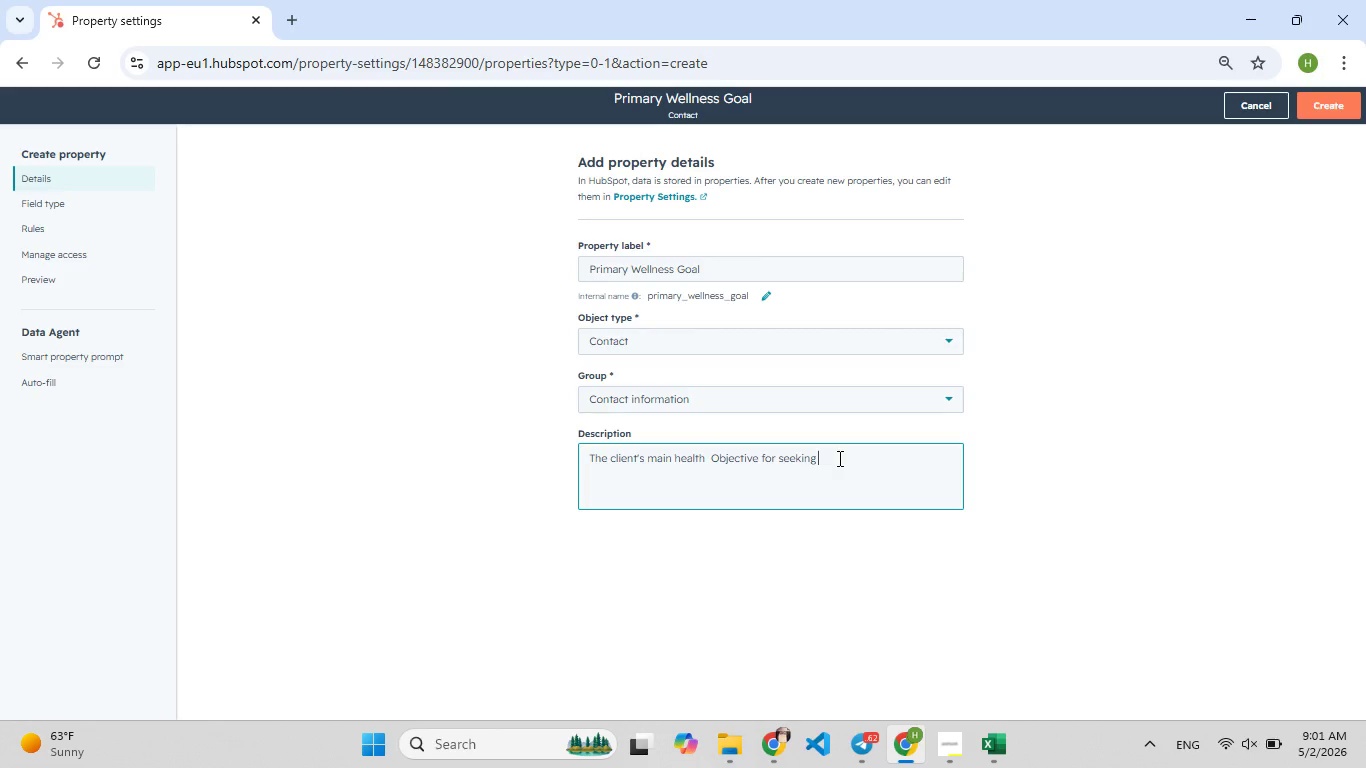 
type(treatn)
 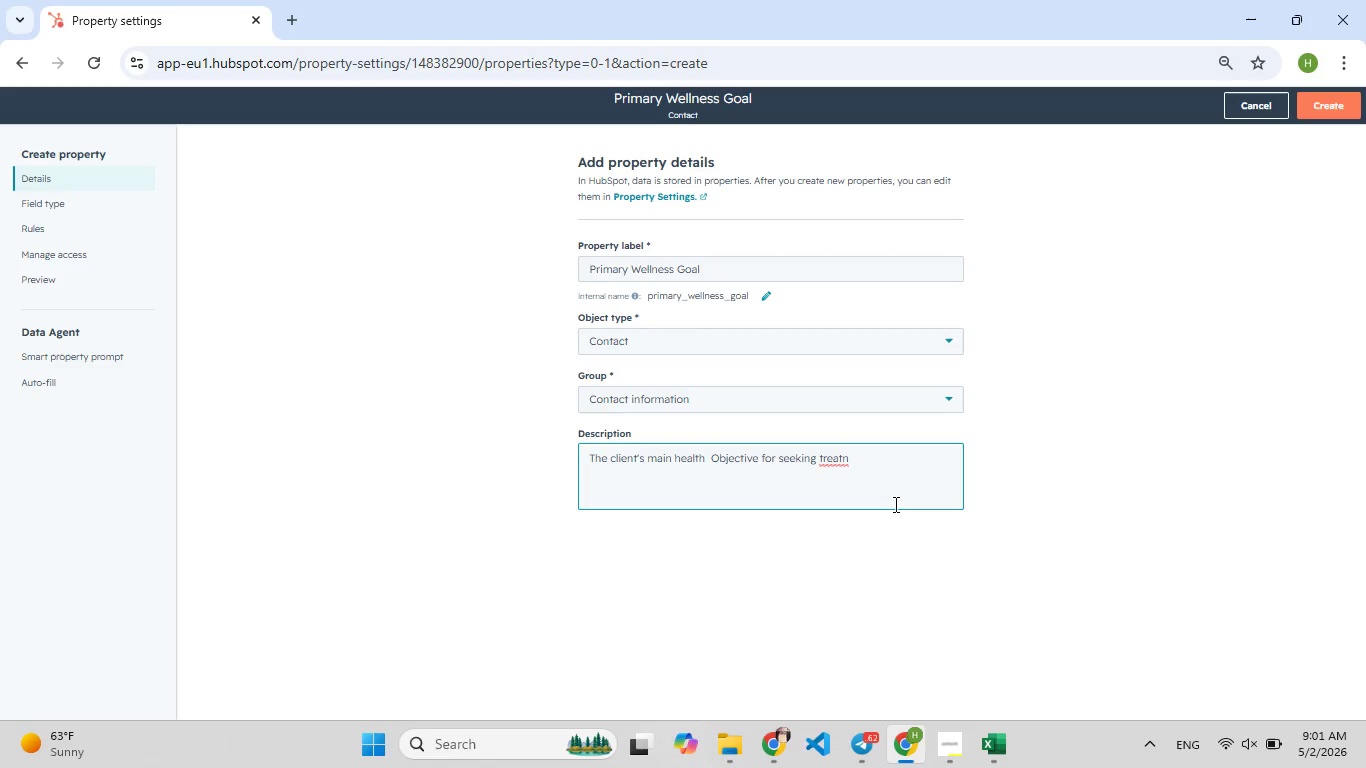 
type([F9])
key(Backspace)
type(ment)
 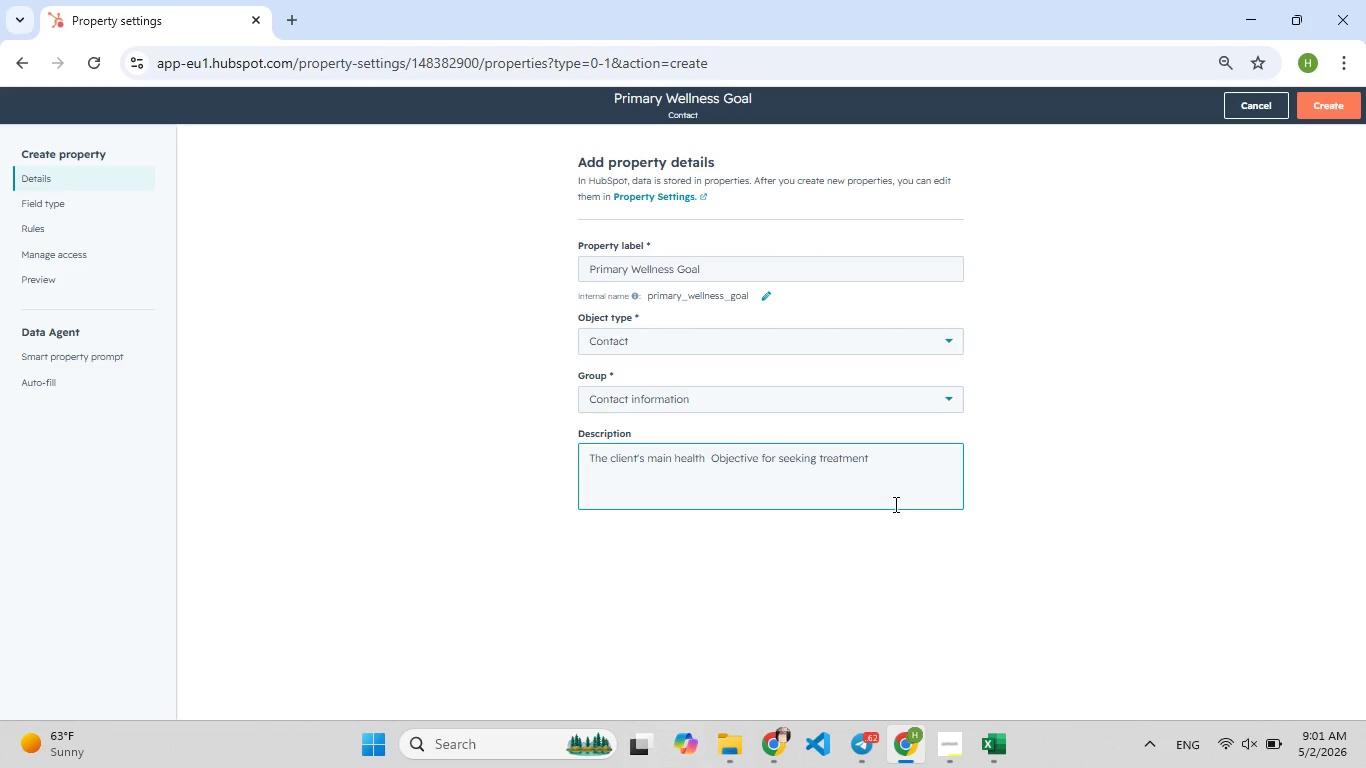 
type( at n[F9])
key(Backspace)
type(verdu[F9])
key(Backspace)
type(ian)
 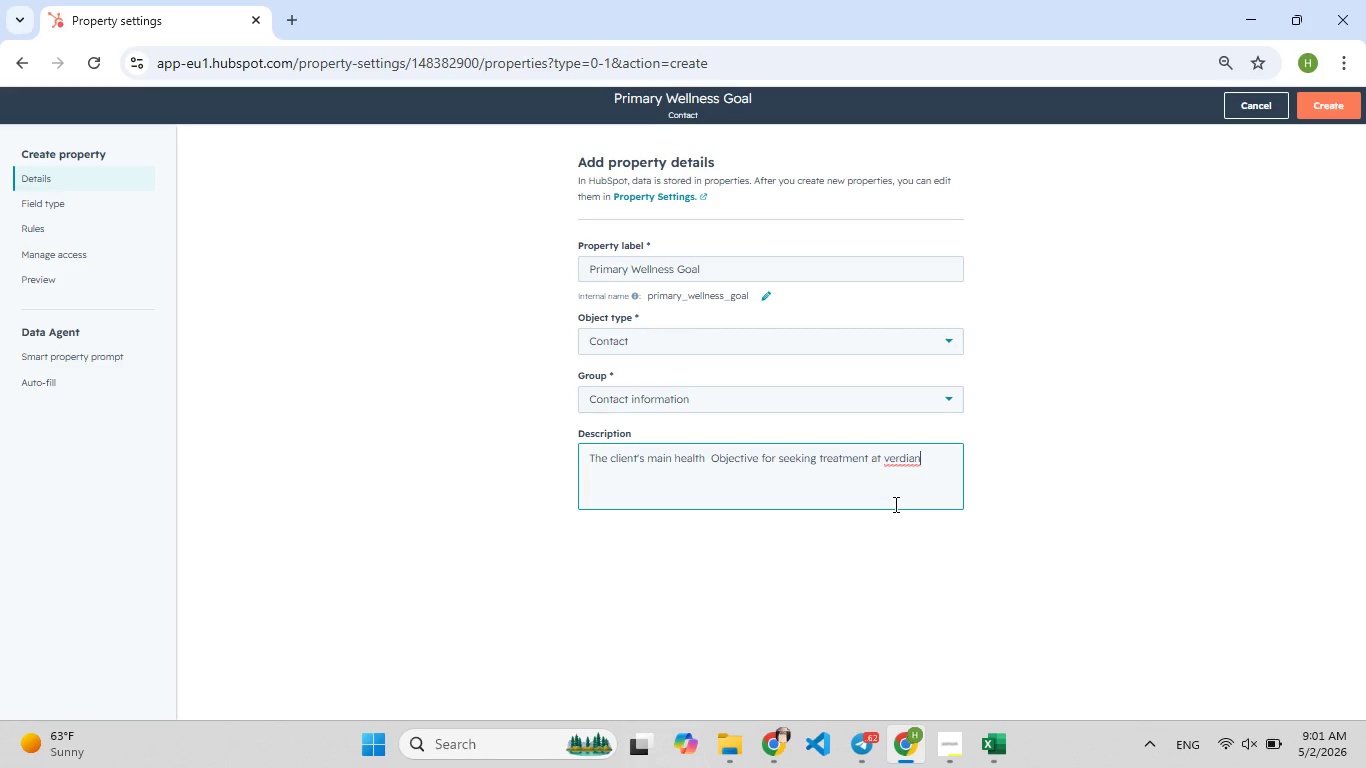 
type( [F7]Holisti Wellness)
 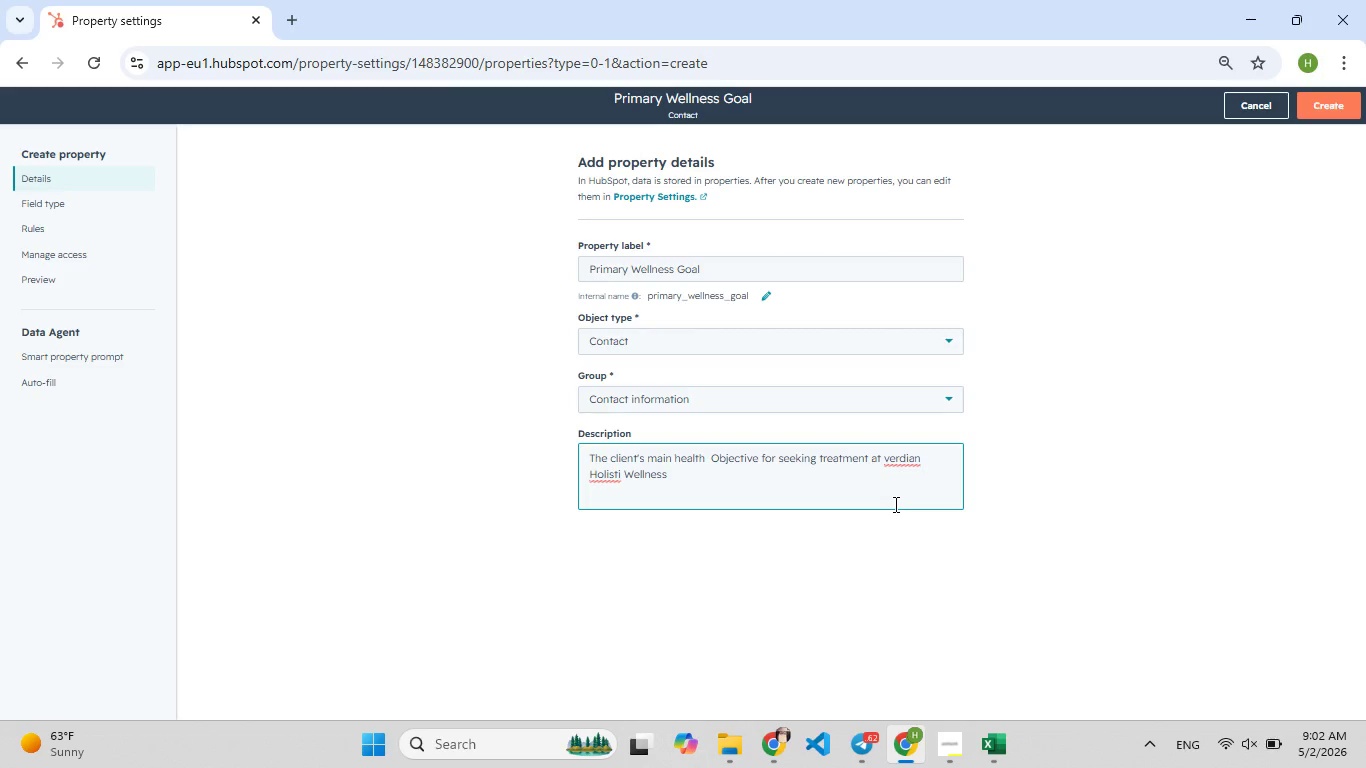 
wait(8.24)
 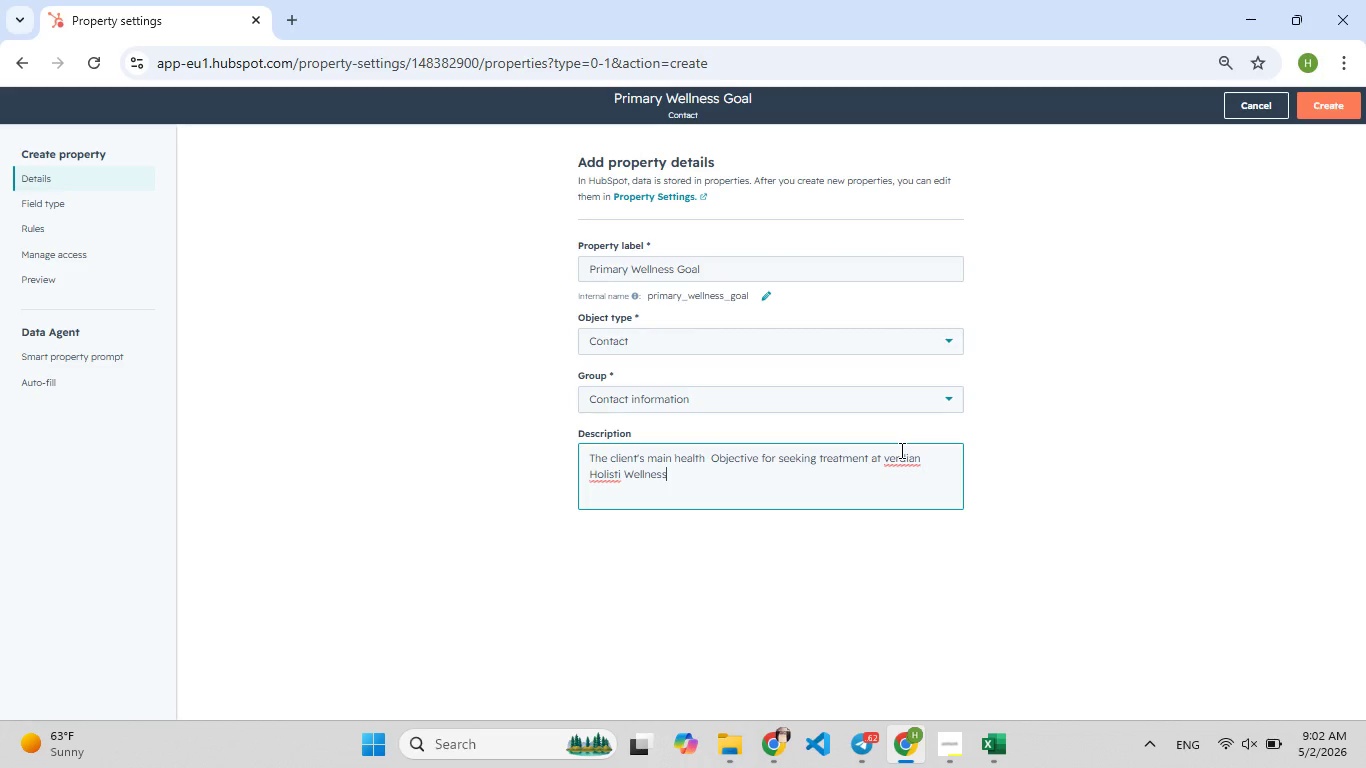 
left_click([895, 466])
 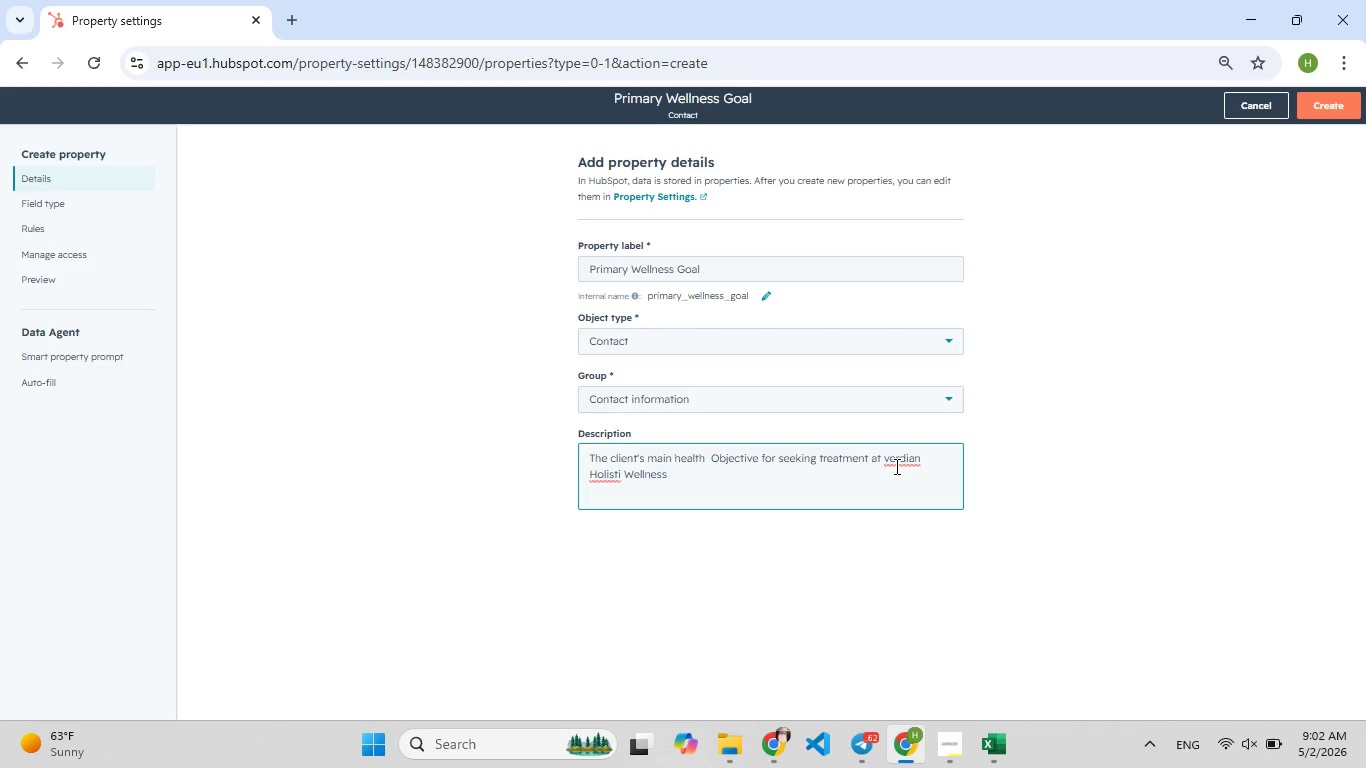 
left_click([895, 466])
 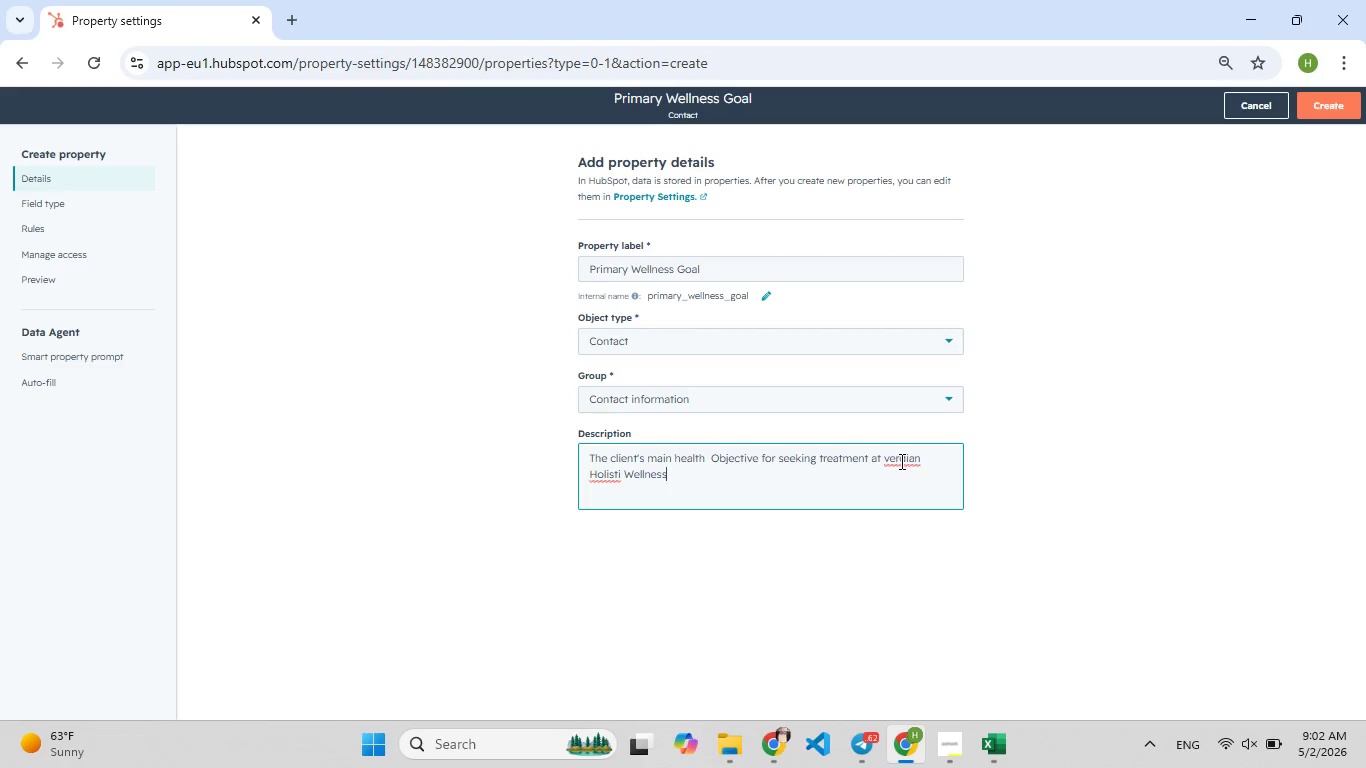 
left_click([900, 461])
 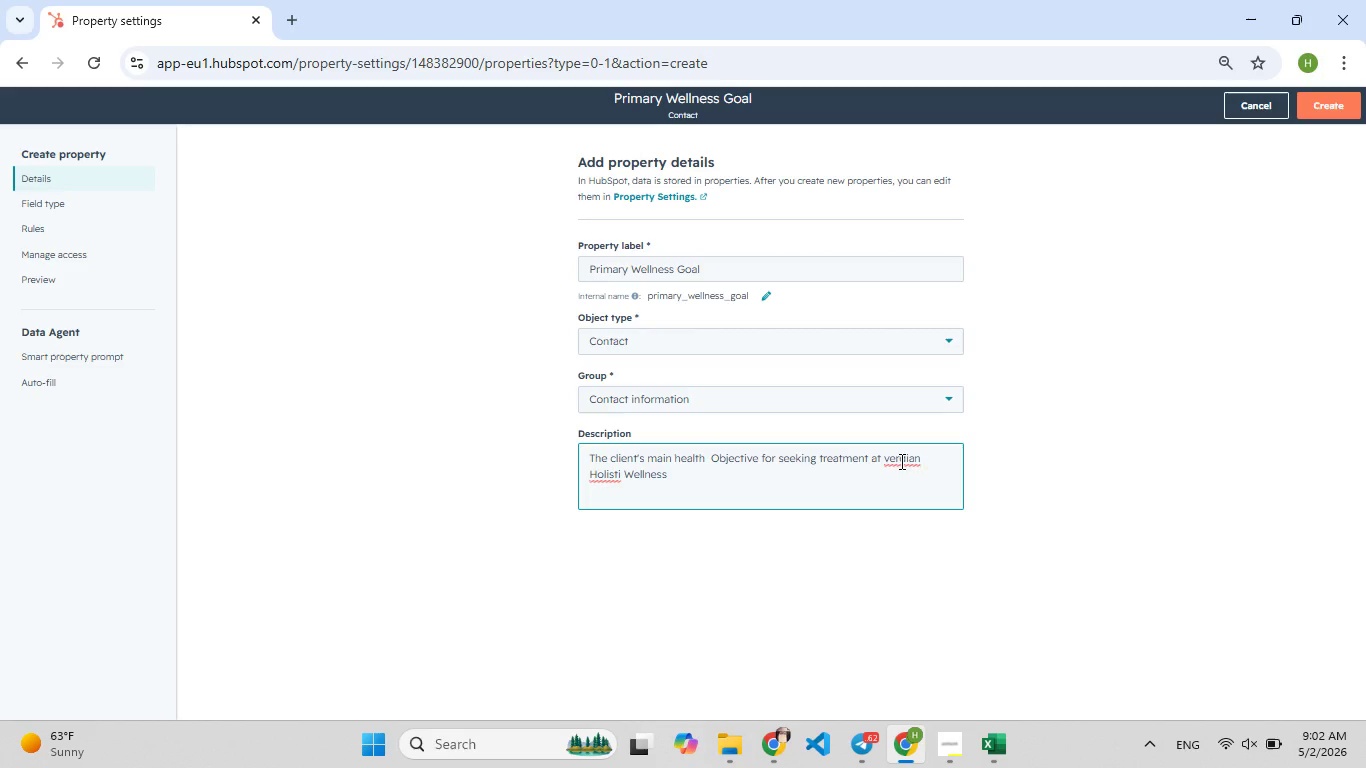 
key(I)
 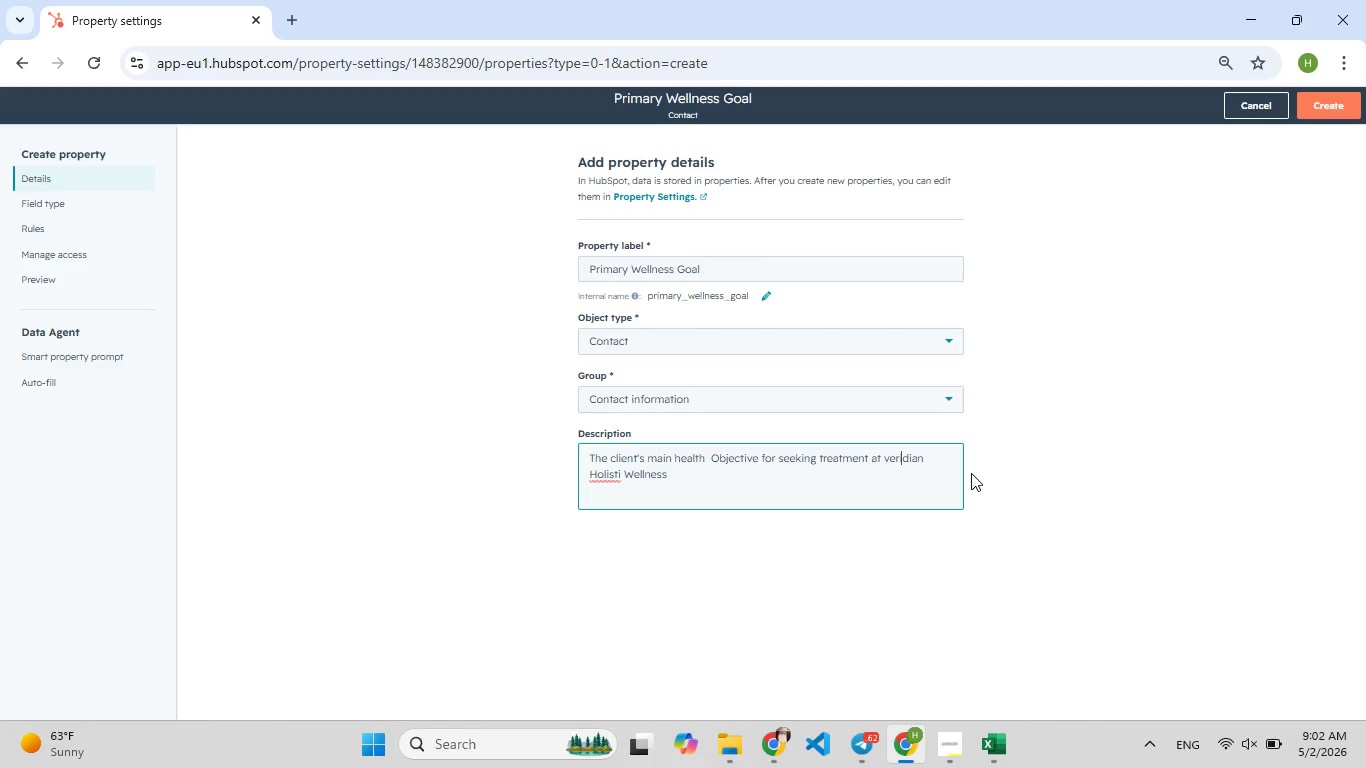 
wait(12.33)
 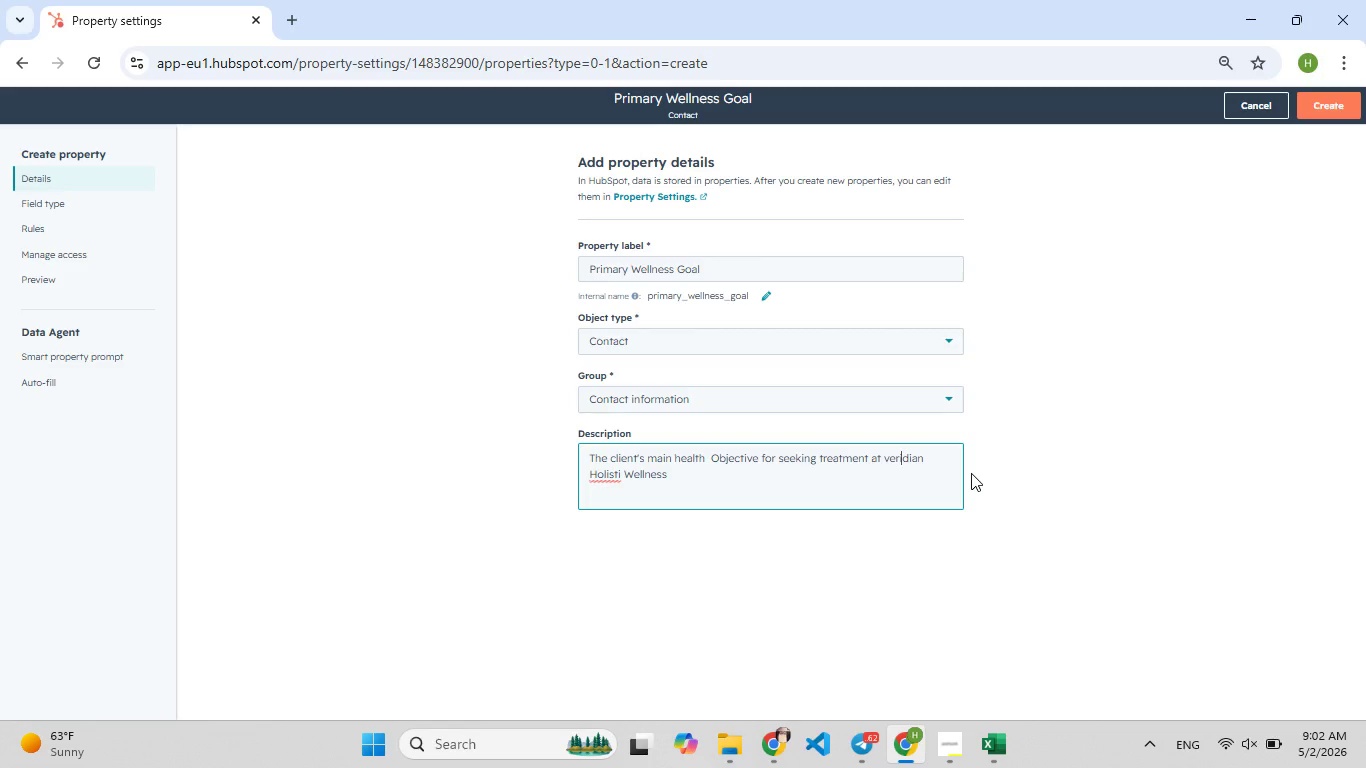 
left_click([81, 203])
 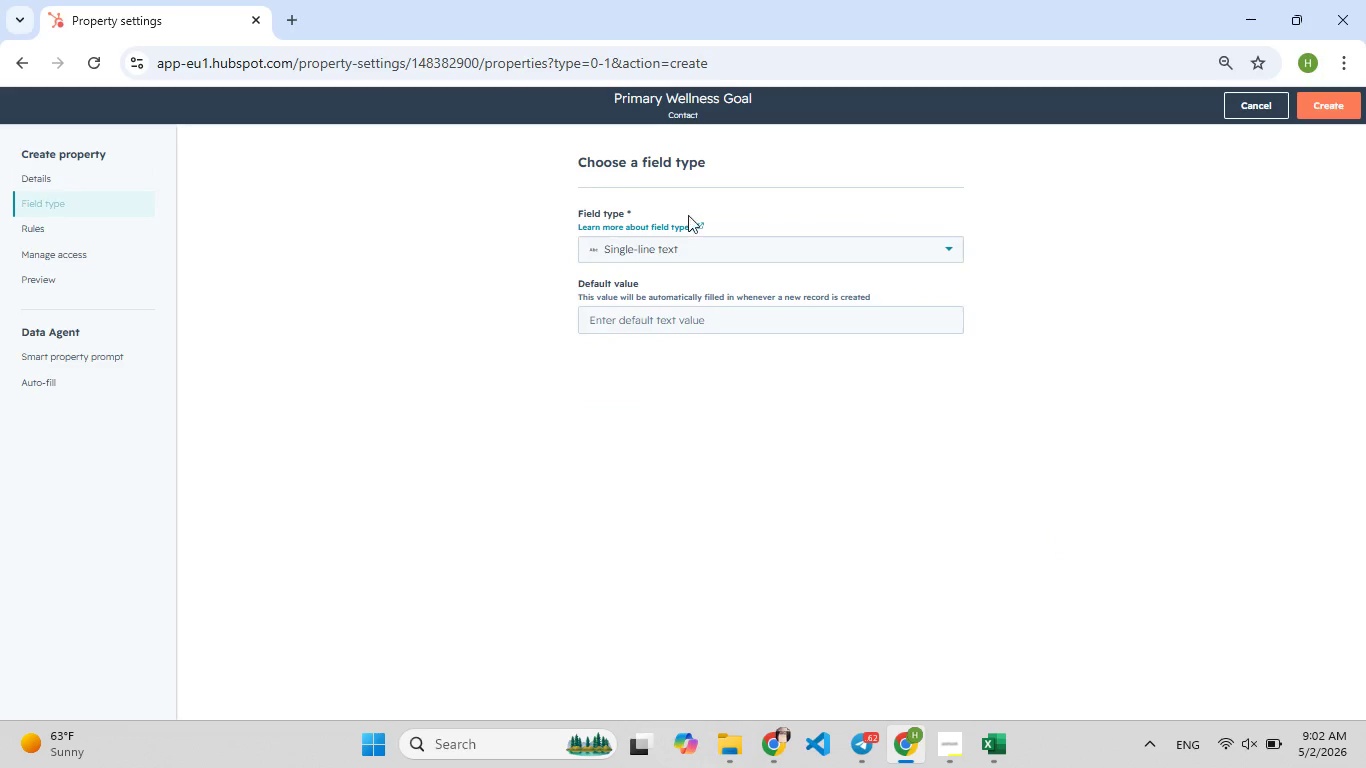 
left_click([666, 258])
 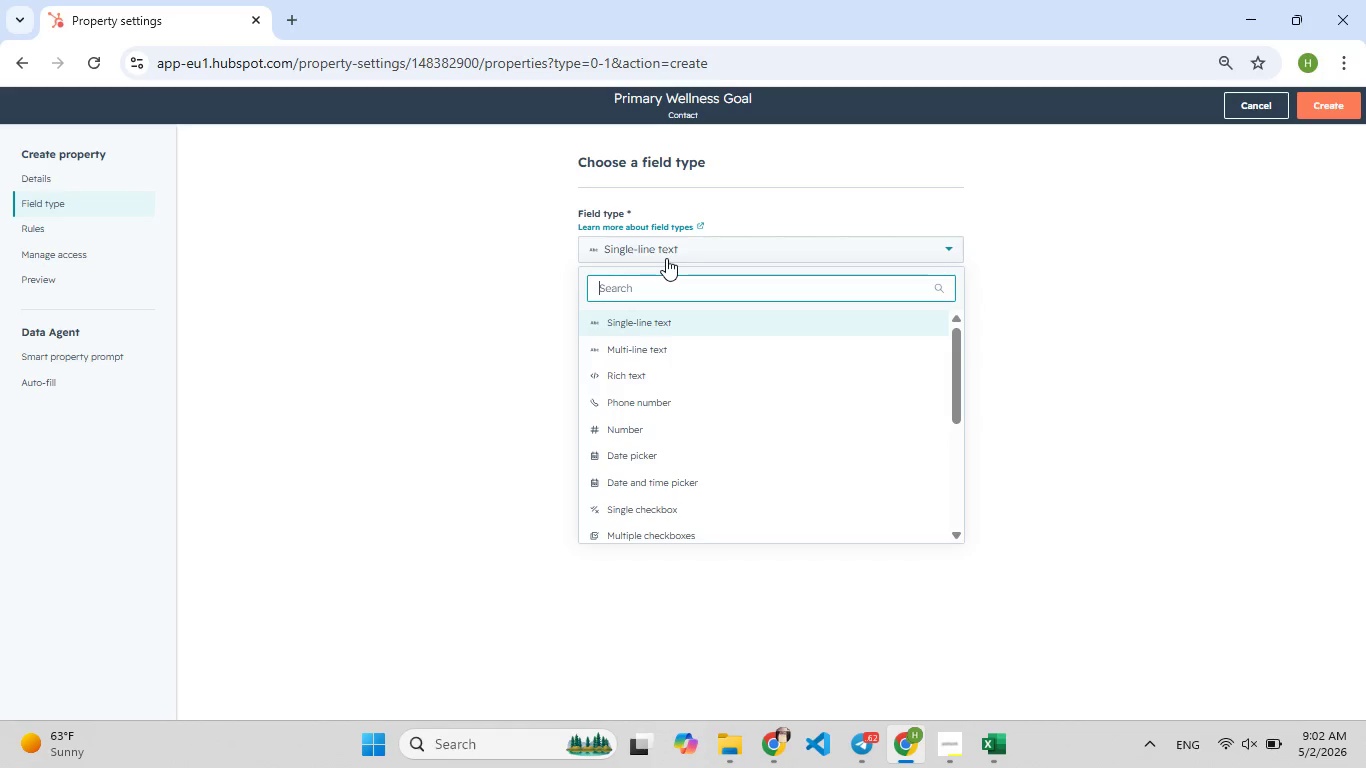 
type(drom)
key(Backspace)
type([F9])
 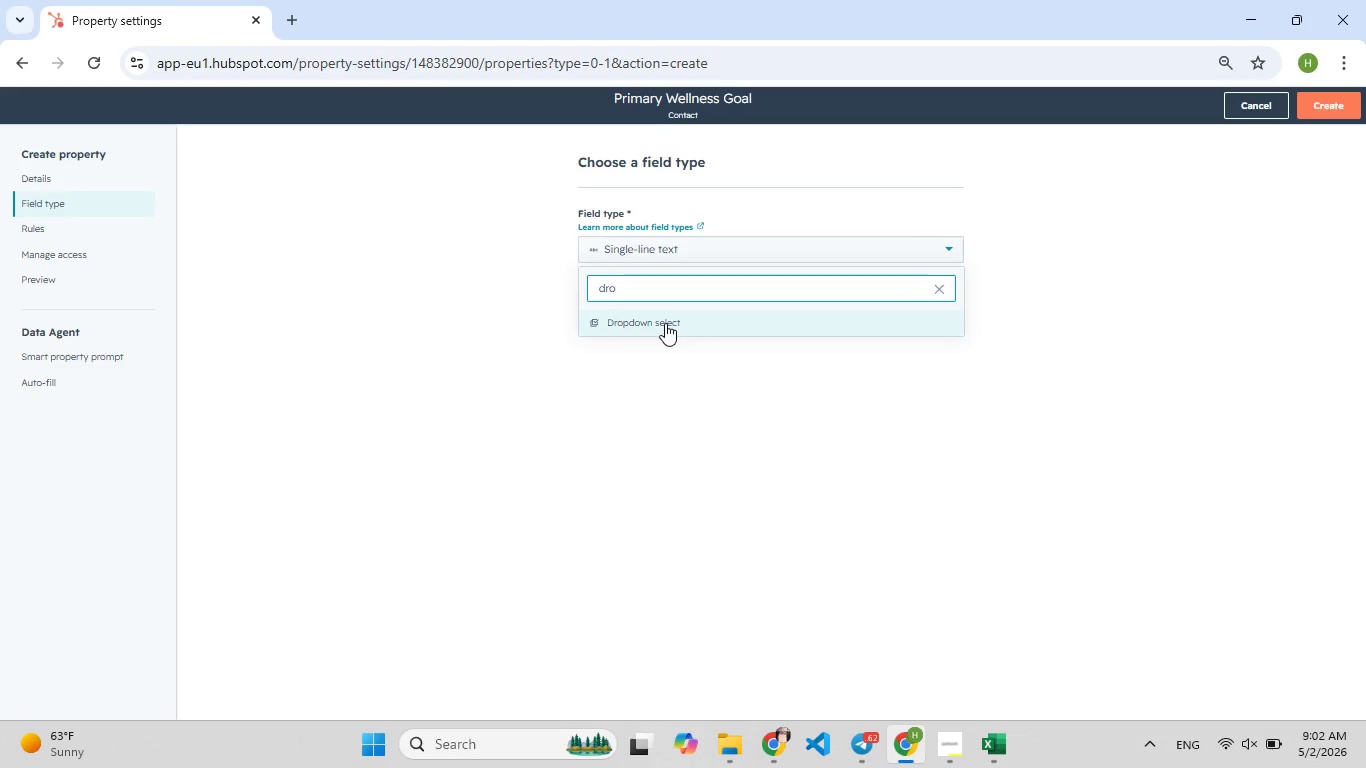 
left_click([665, 323])
 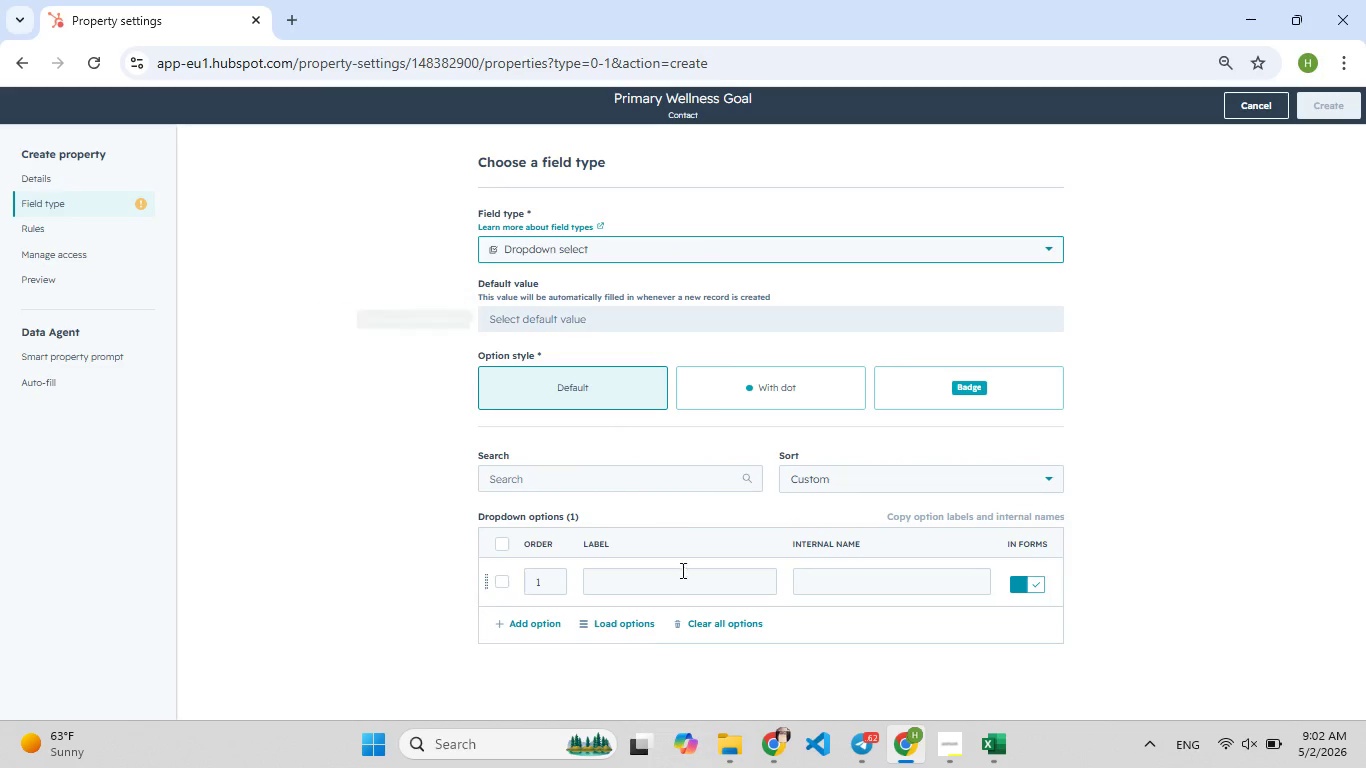 
left_click([647, 583])
 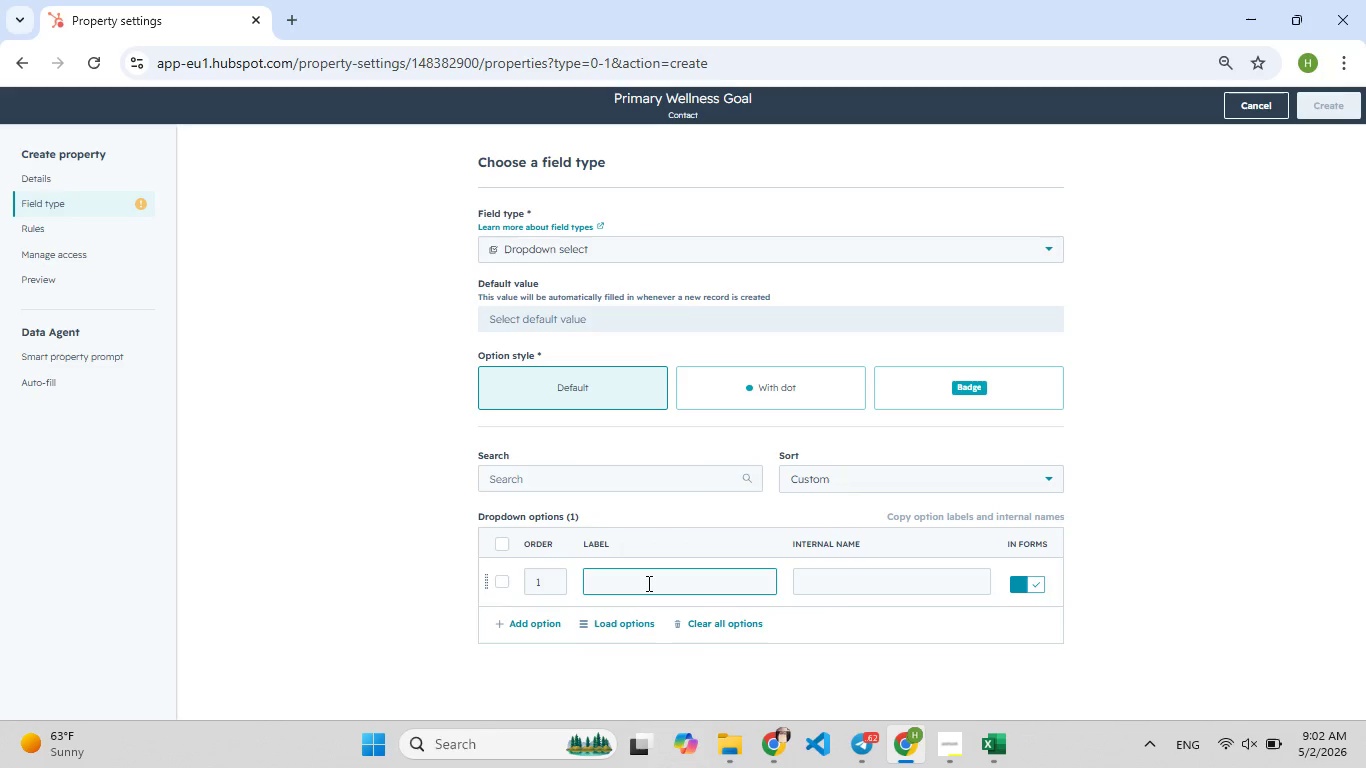 
type(Pain Mana[F8]gement )
 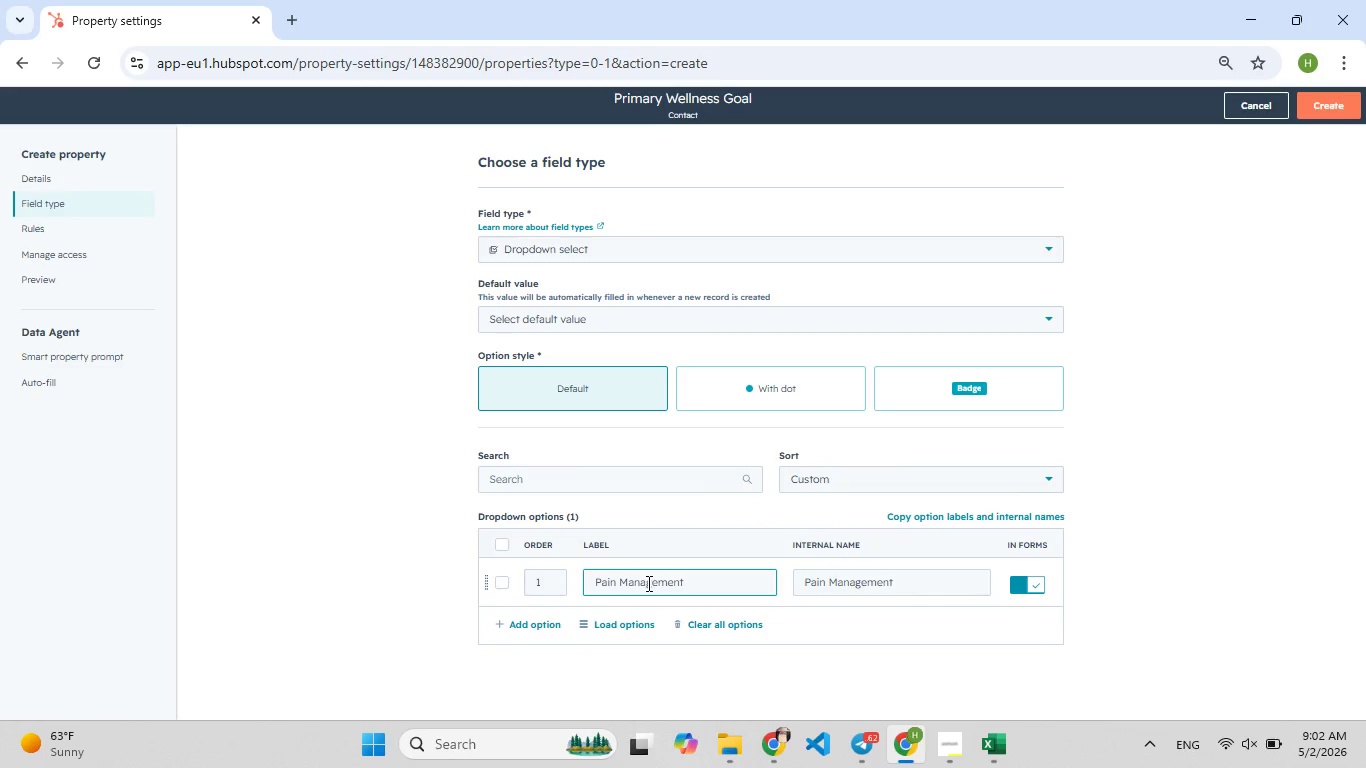 
type(/ Strees[F9])
key(Backspace)
type([F9])
key(Backspace)
type(ss R)
 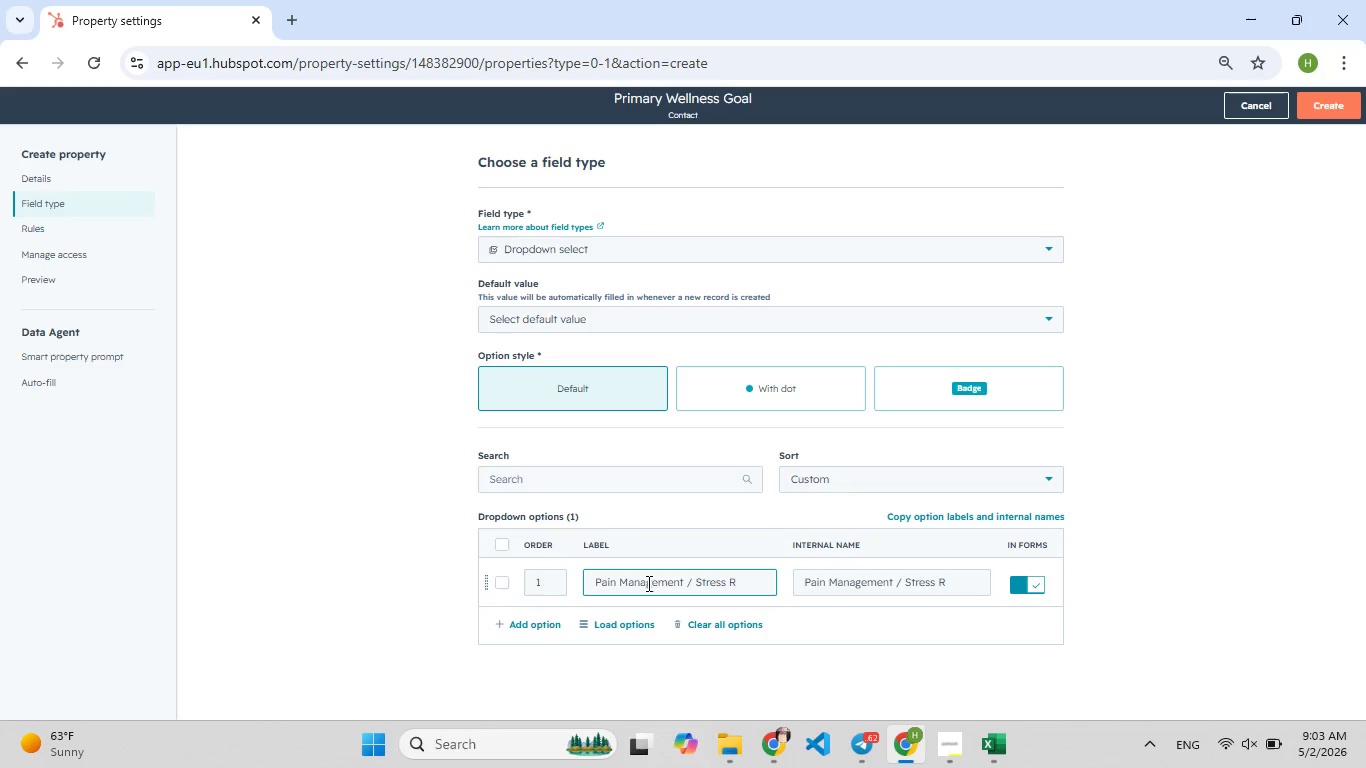 
left_click_drag(start_coordinate=[751, 584], to_coordinate=[686, 589])
 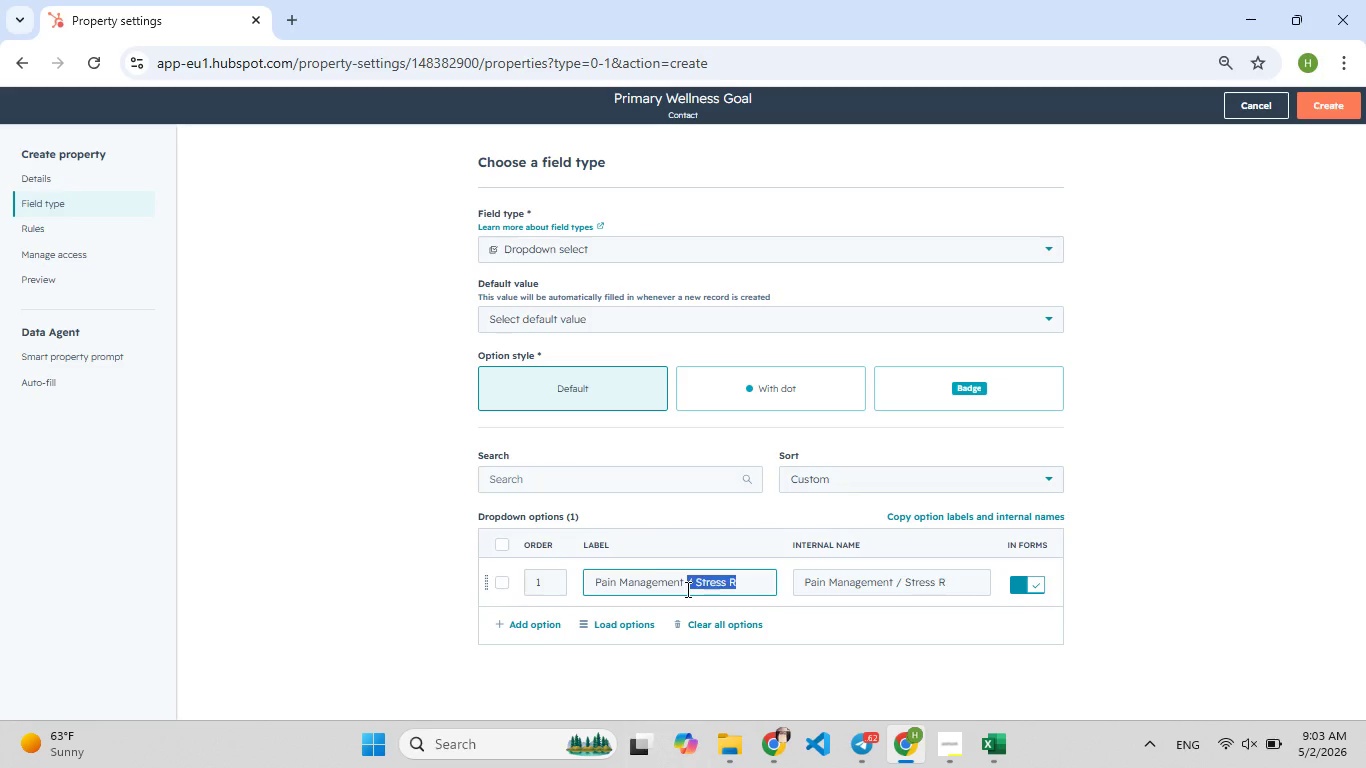 
key(Backspace)
 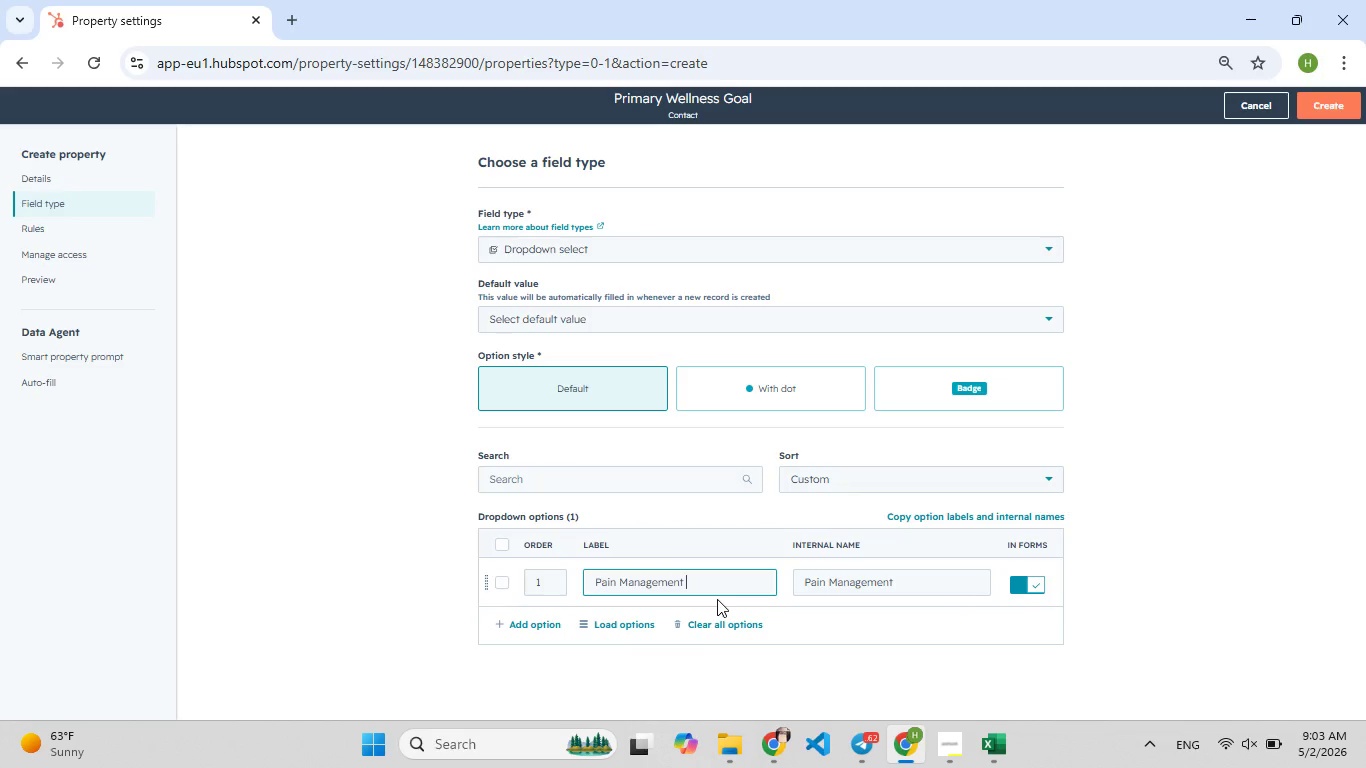 
key(F9)
 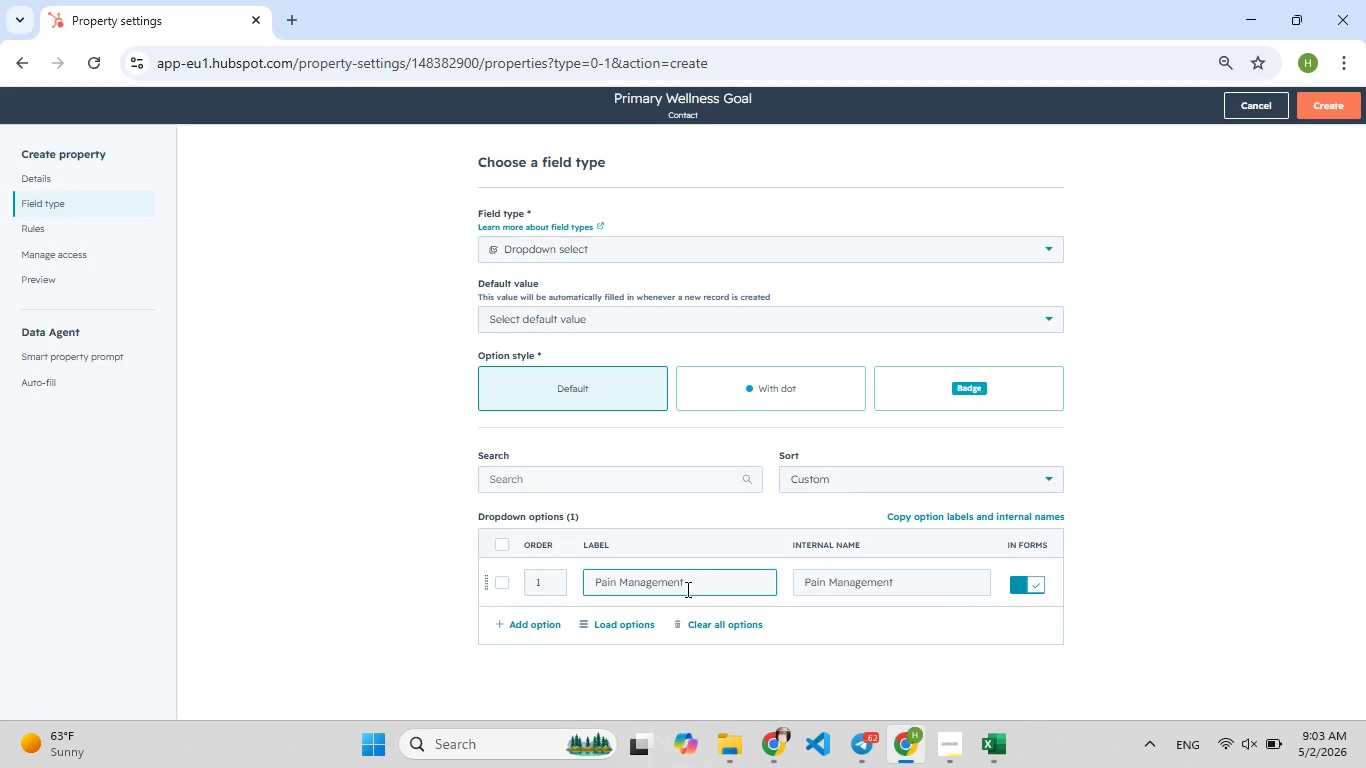 
key(F9)
 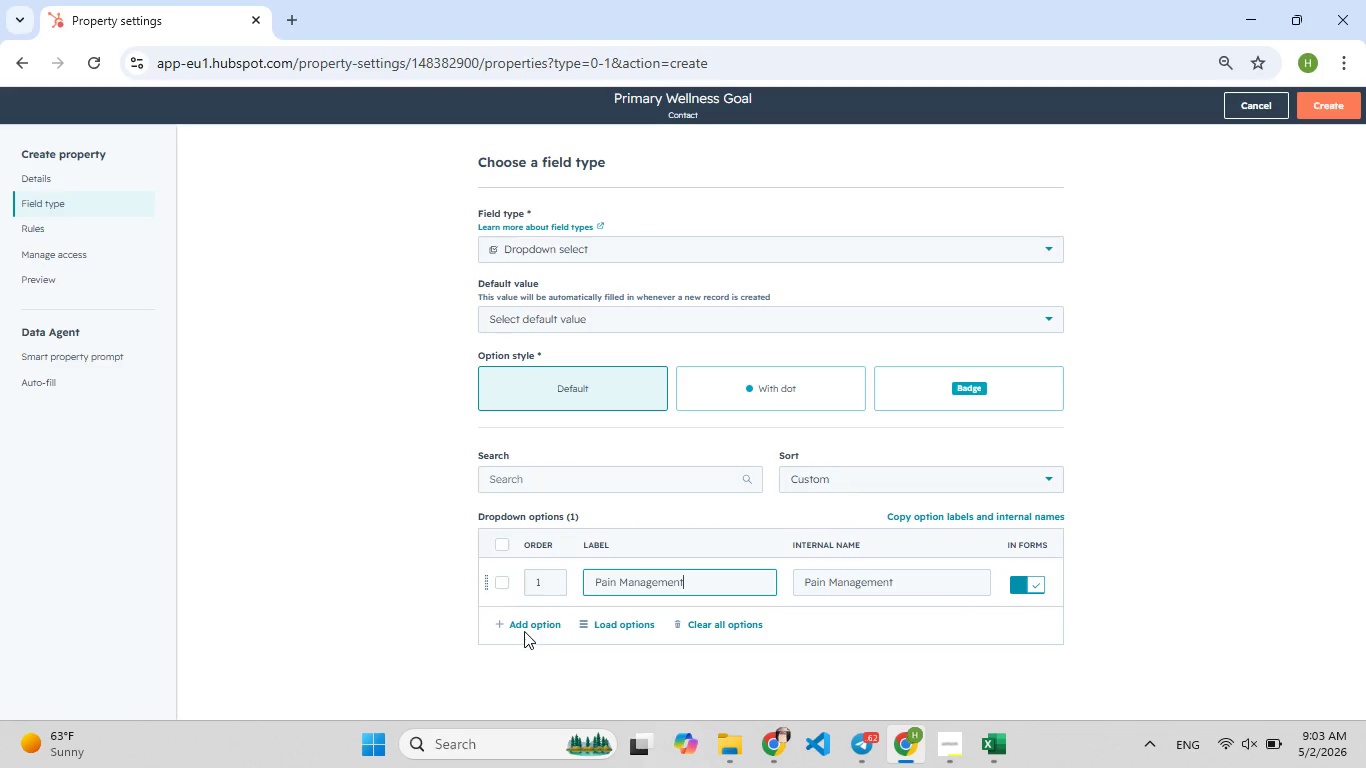 
key(Backspace)
 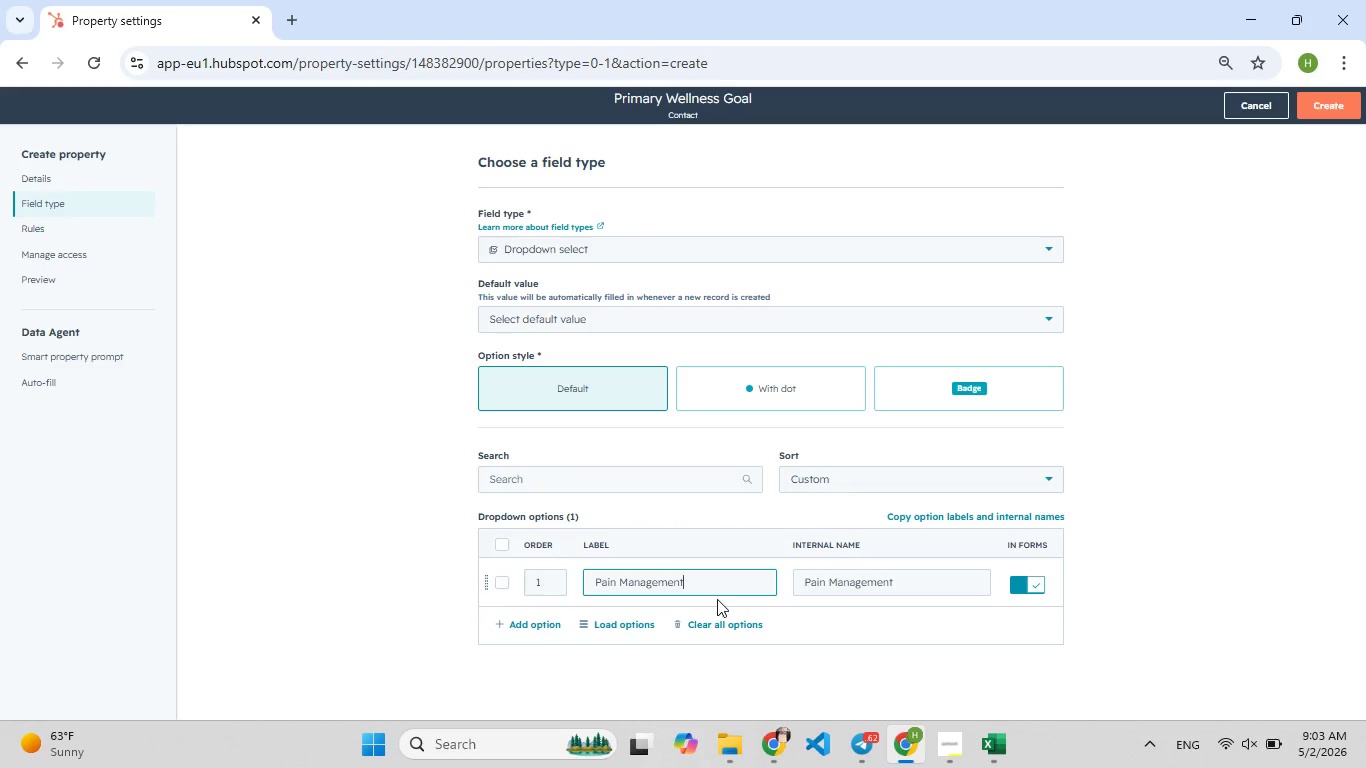 
left_click([531, 623])
 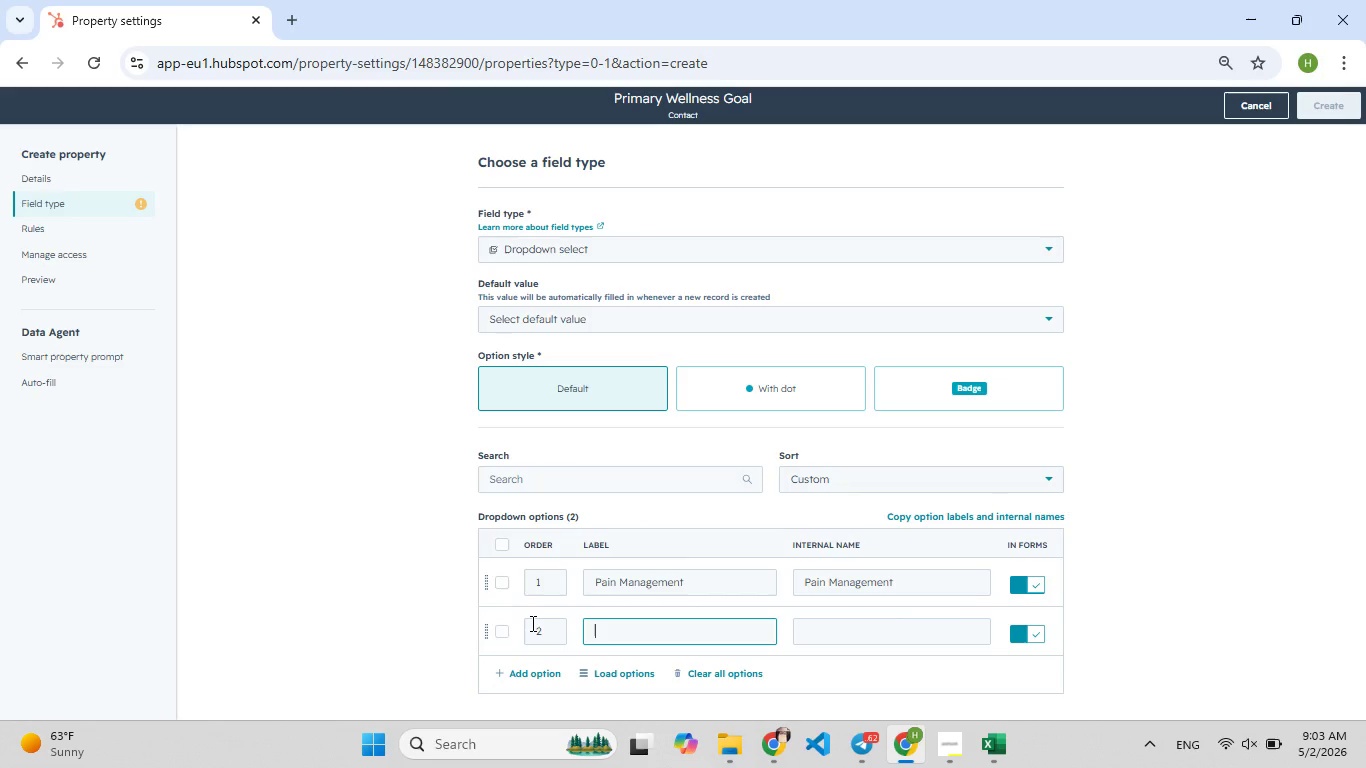 
wait(9.58)
 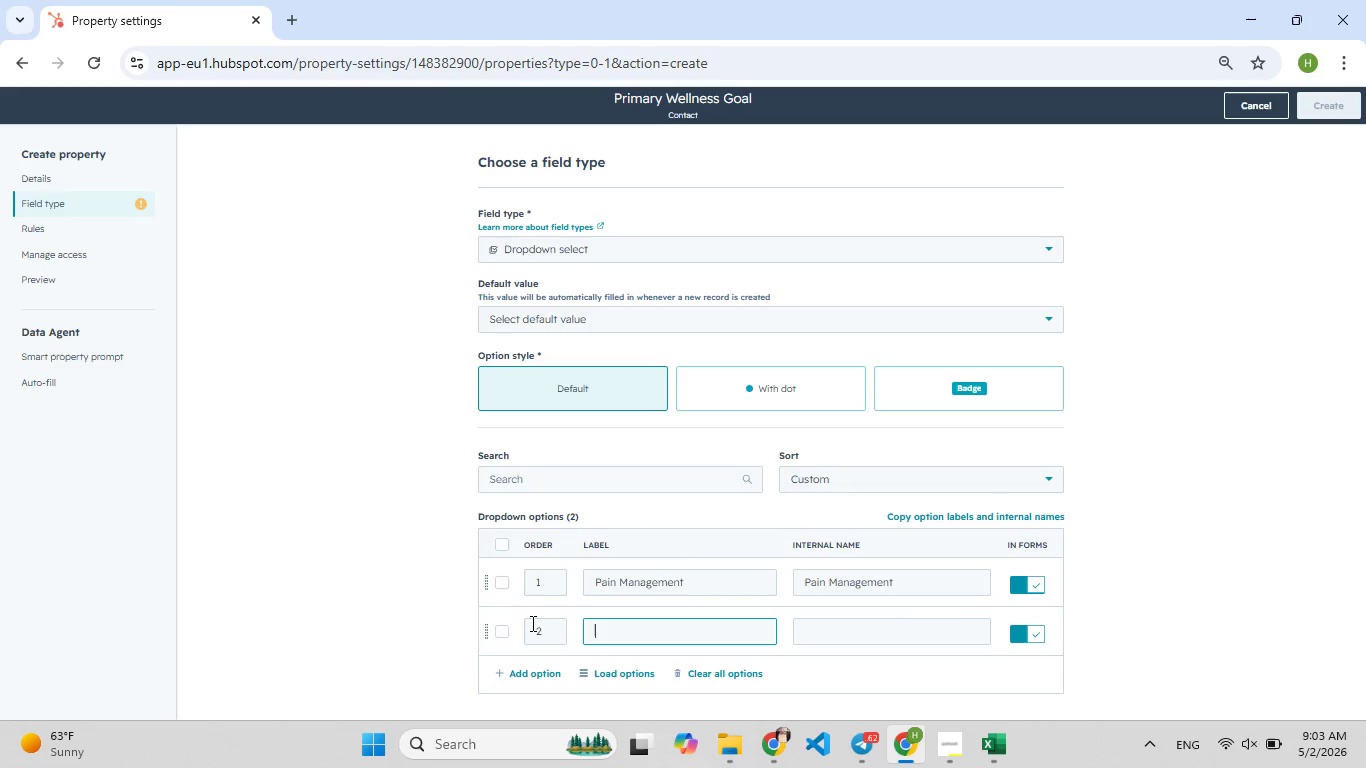 
key(Control+ControlLeft)
 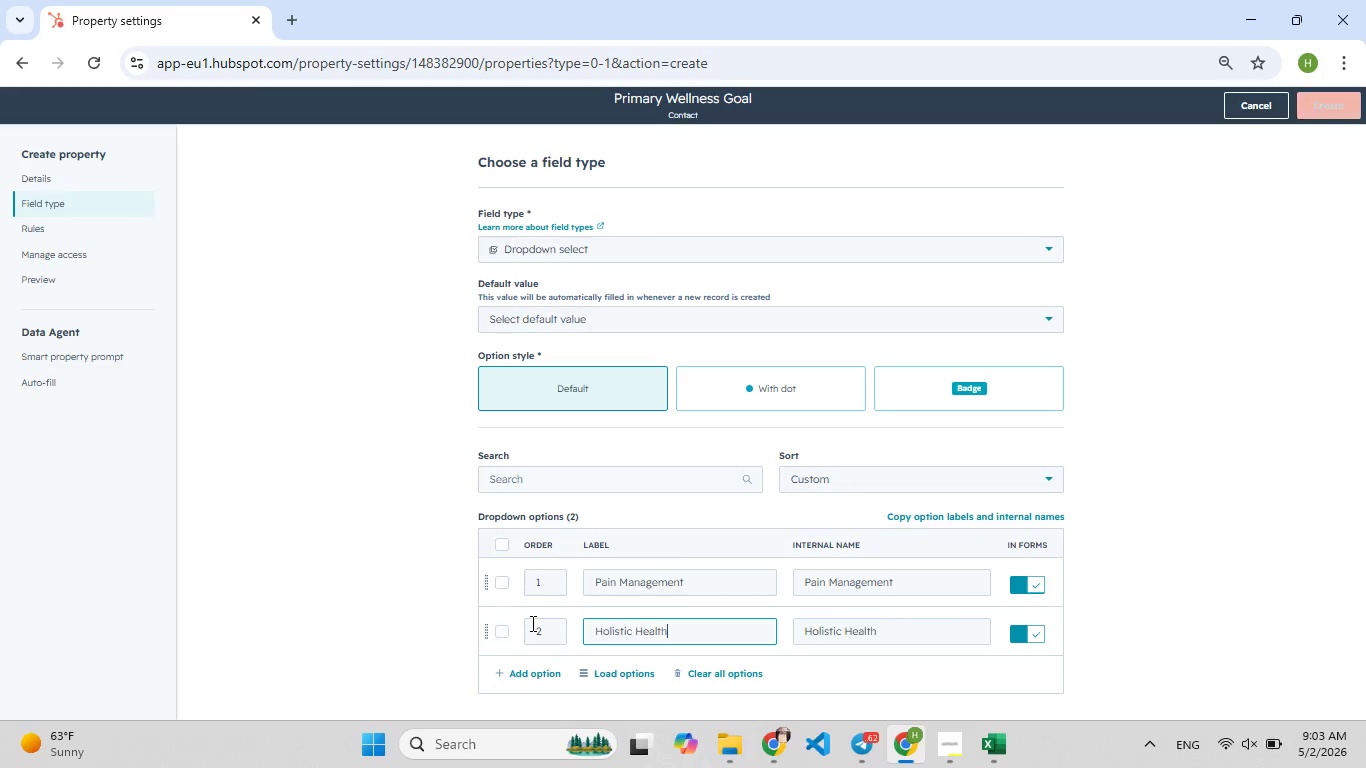 
key(Control+V)
 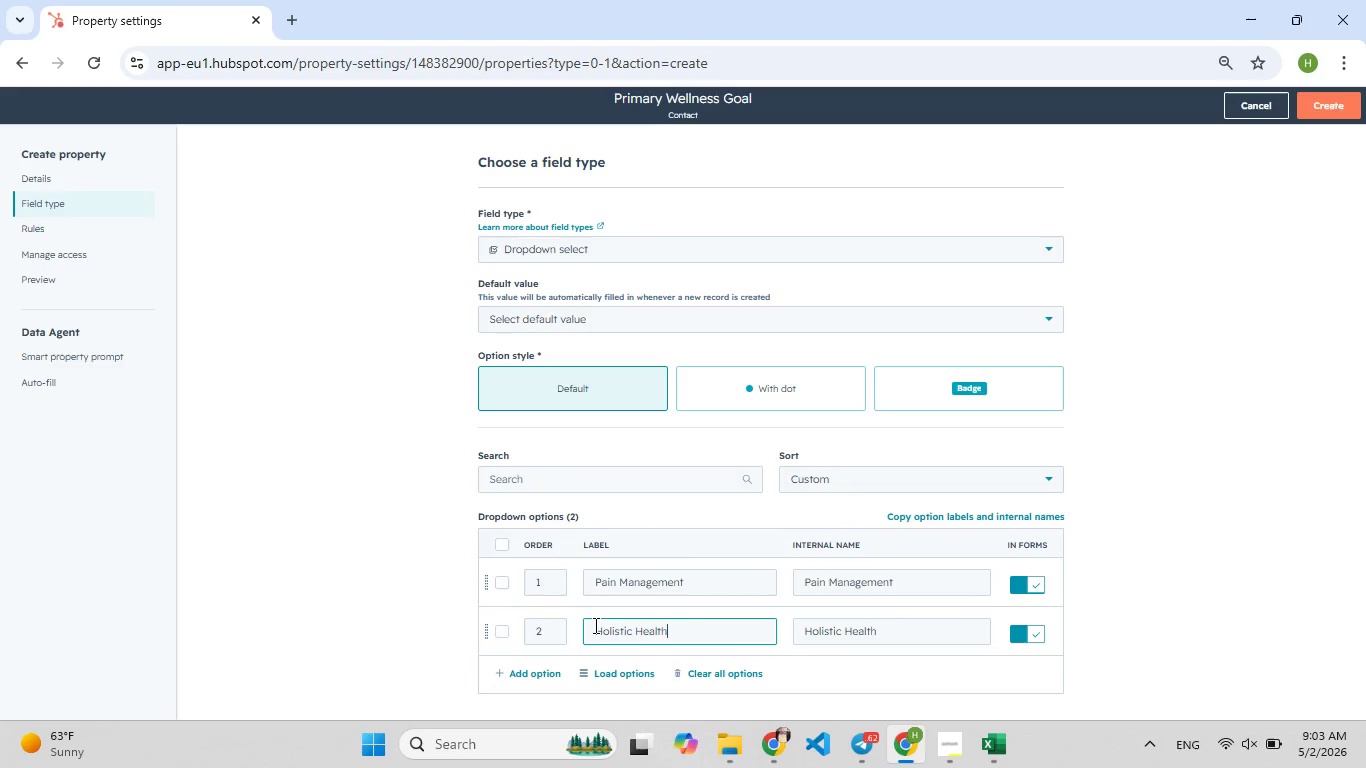 
left_click([594, 624])
 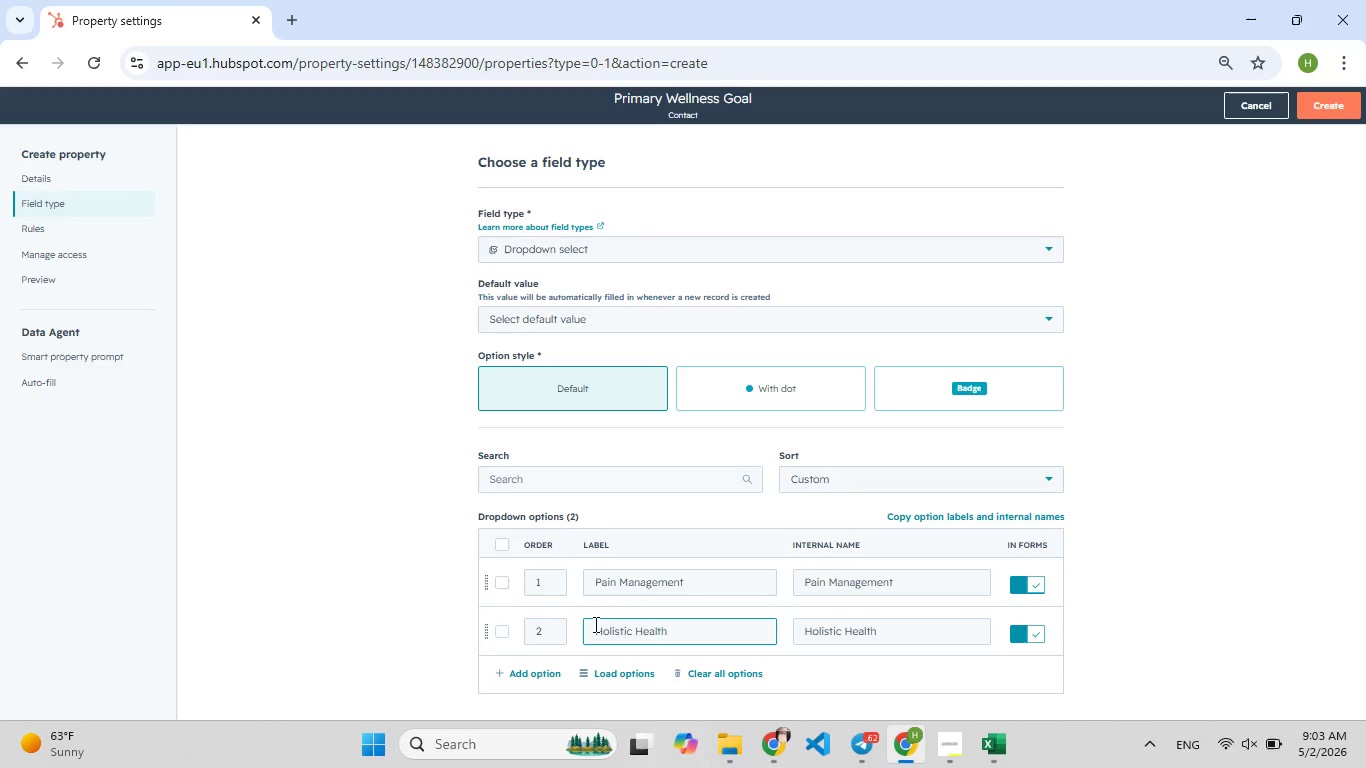 
key(F9)
 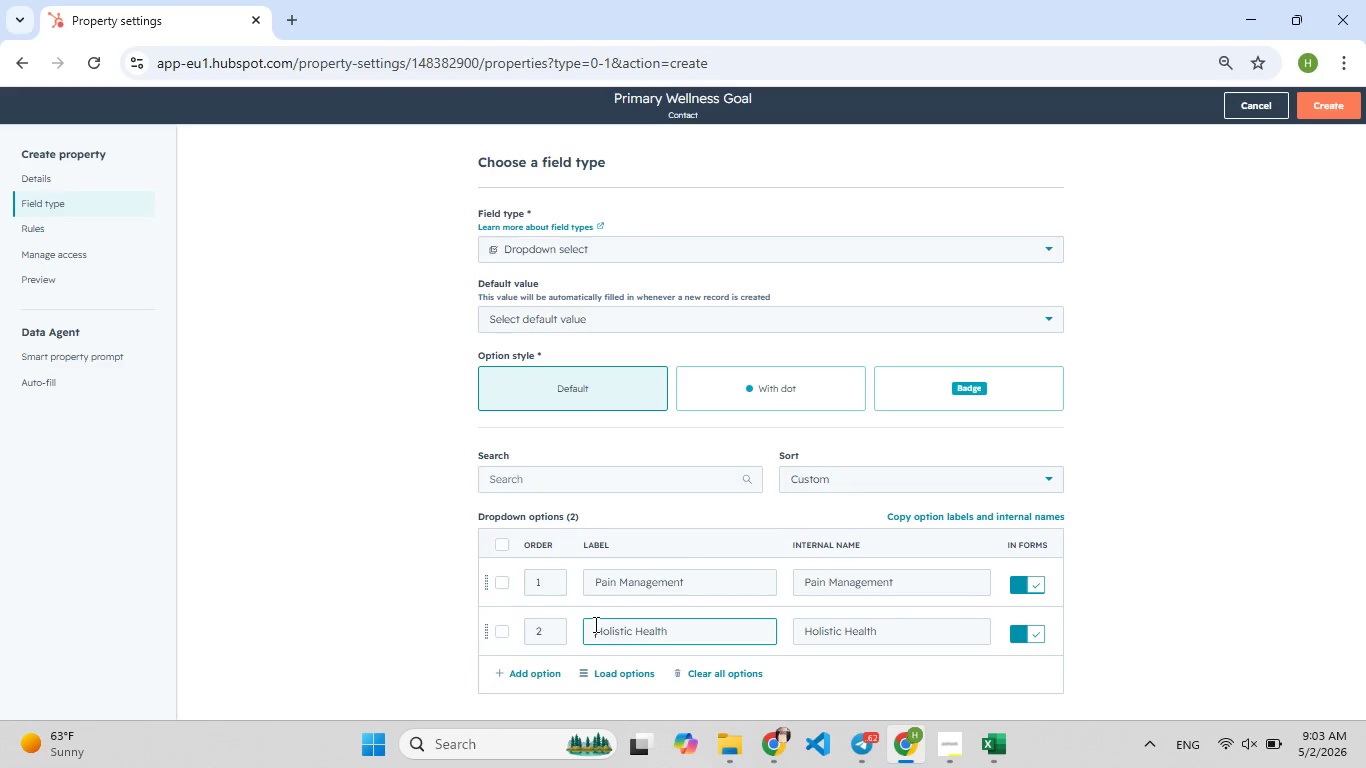 
key(Backspace)
 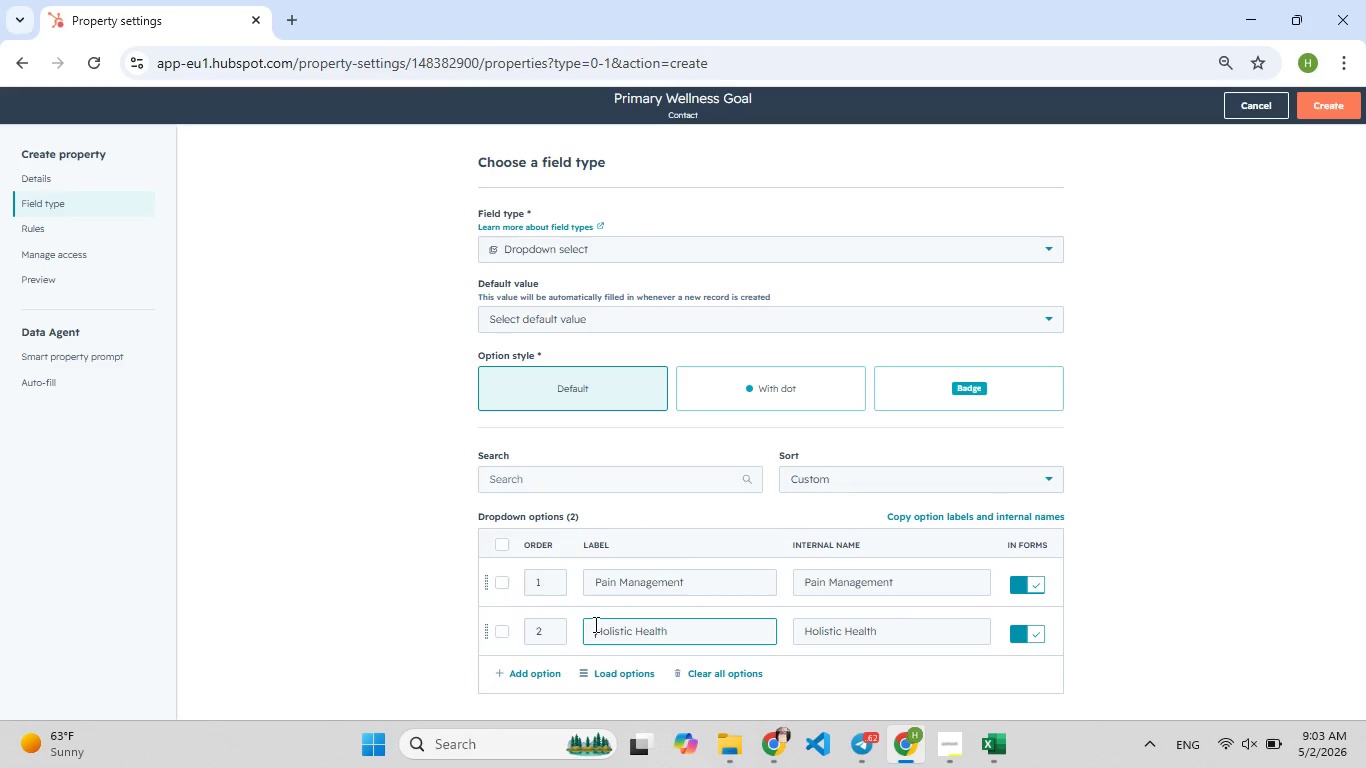 
key(F9)
 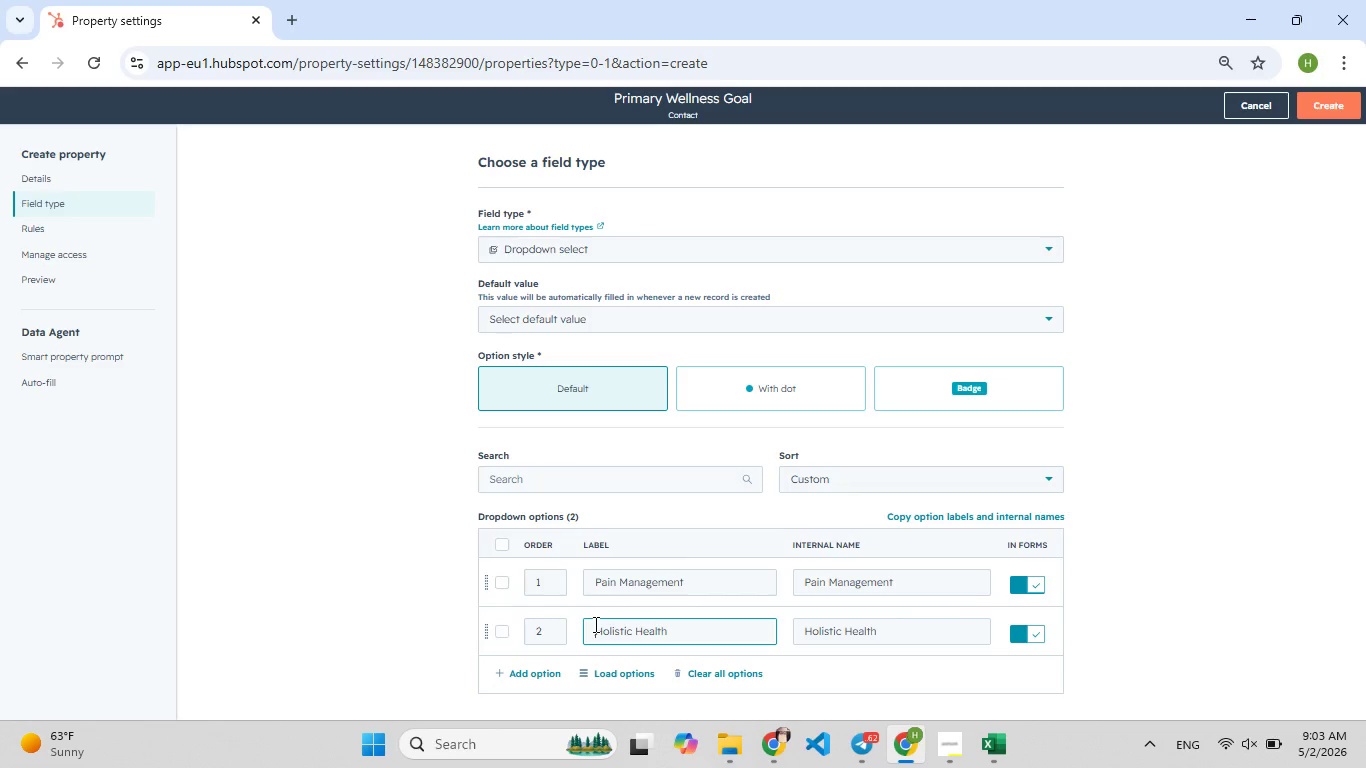 
key(Backspace)
 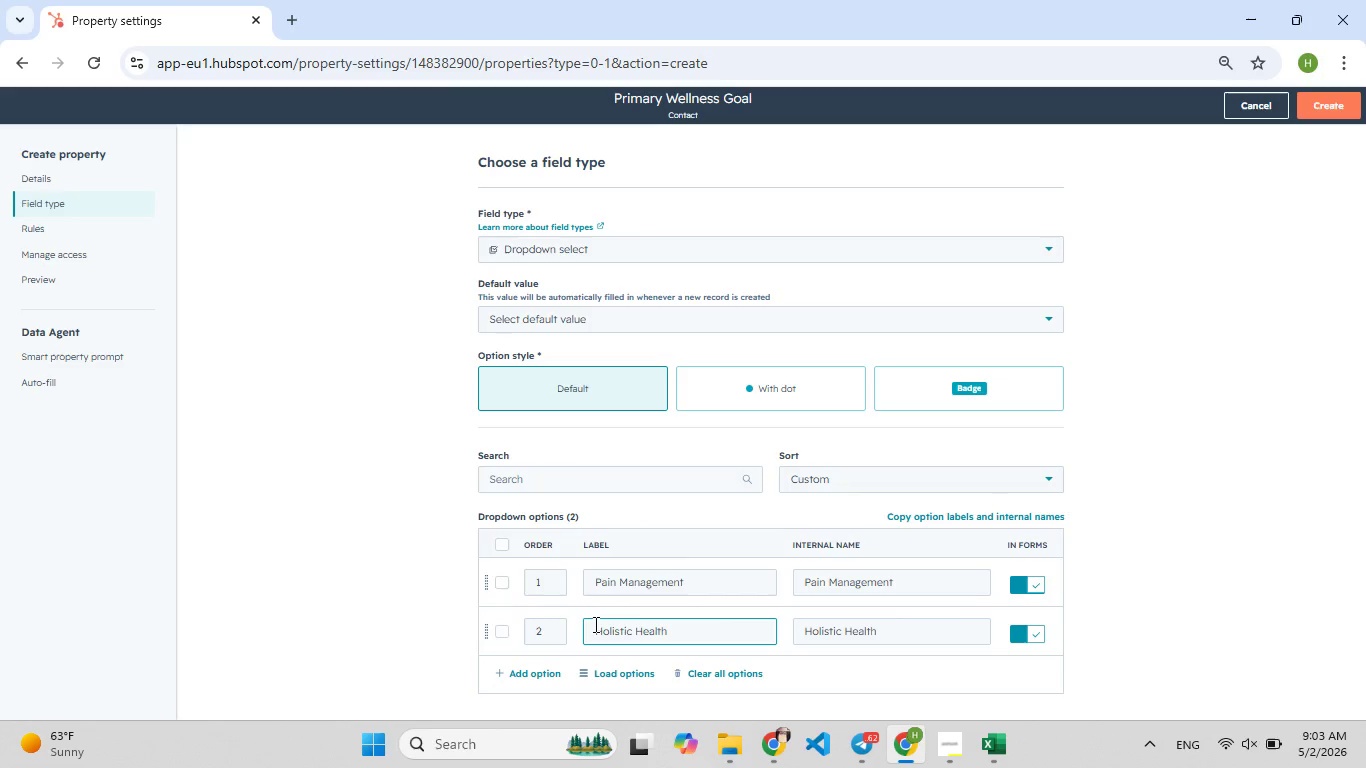 
key(F9)
 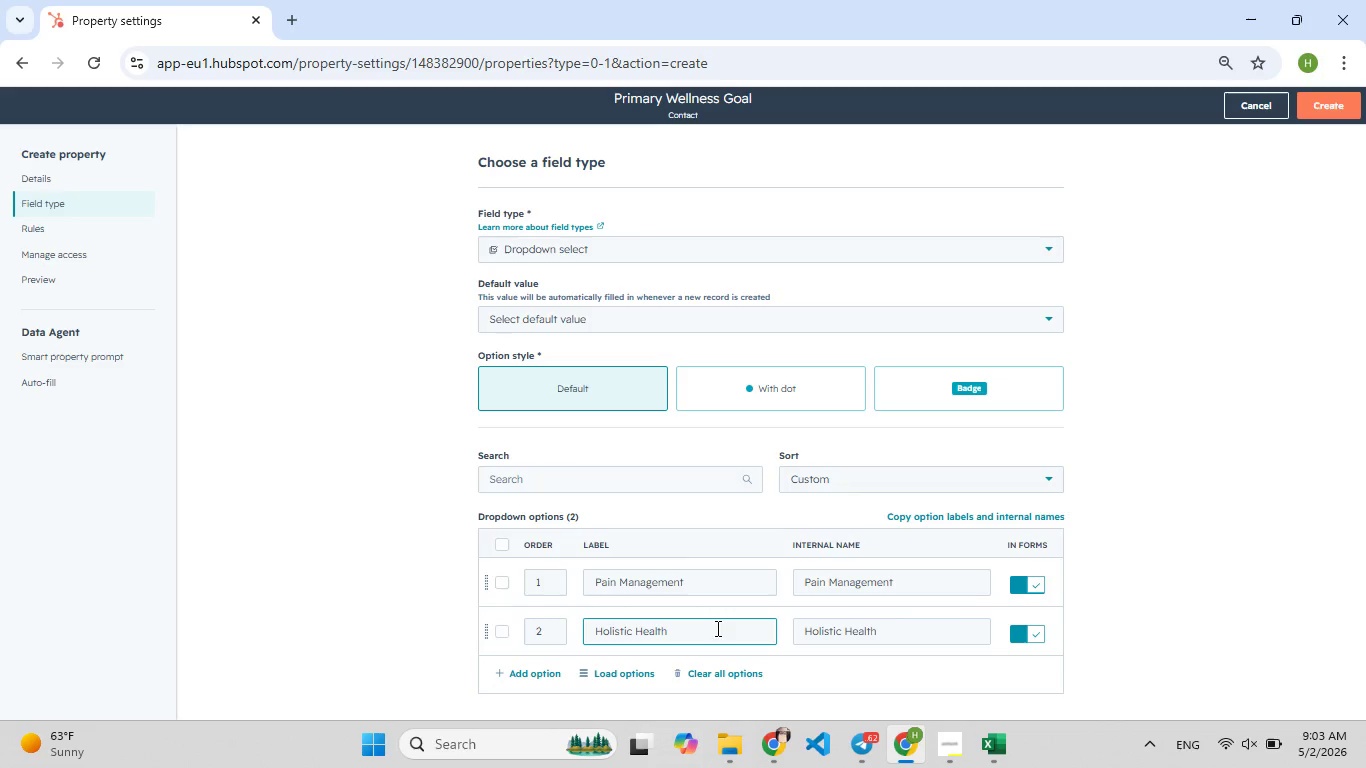 
key(Backspace)
 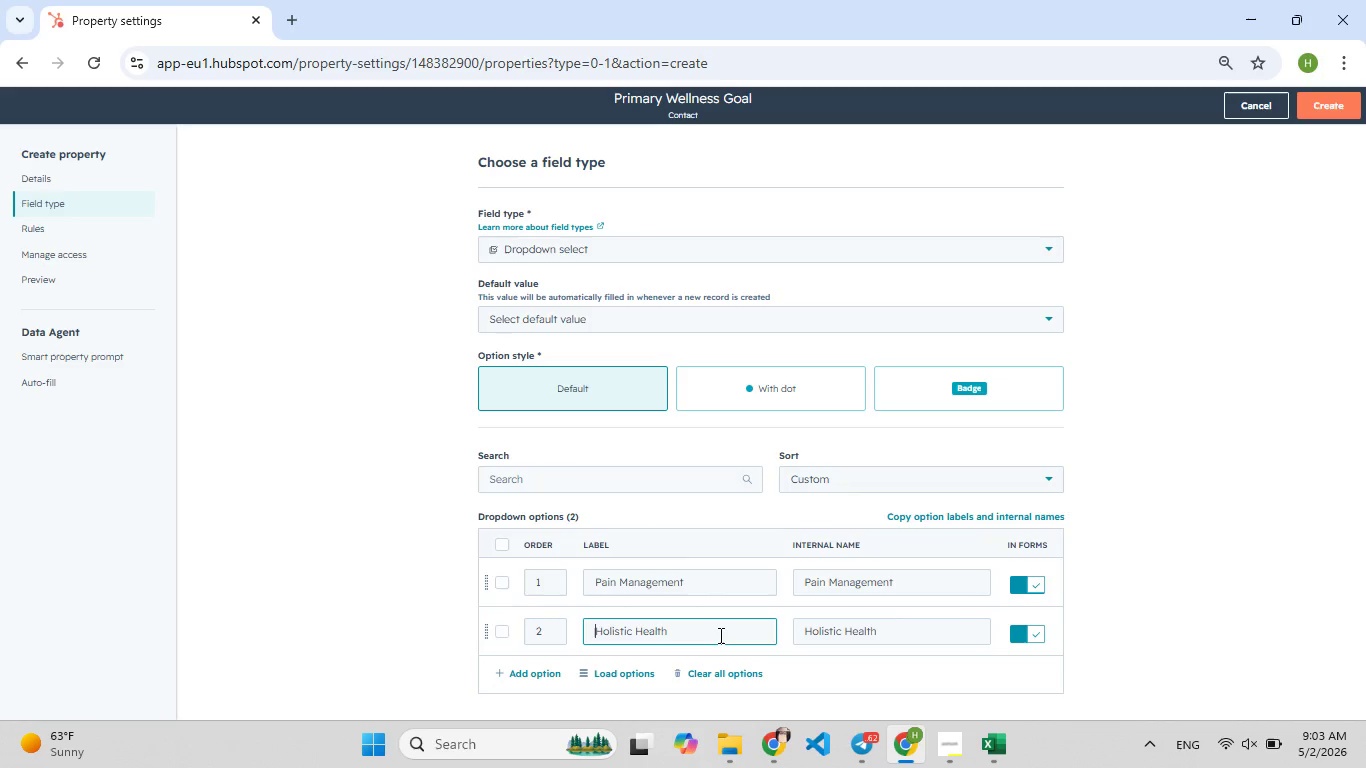 
left_click([719, 635])
 